 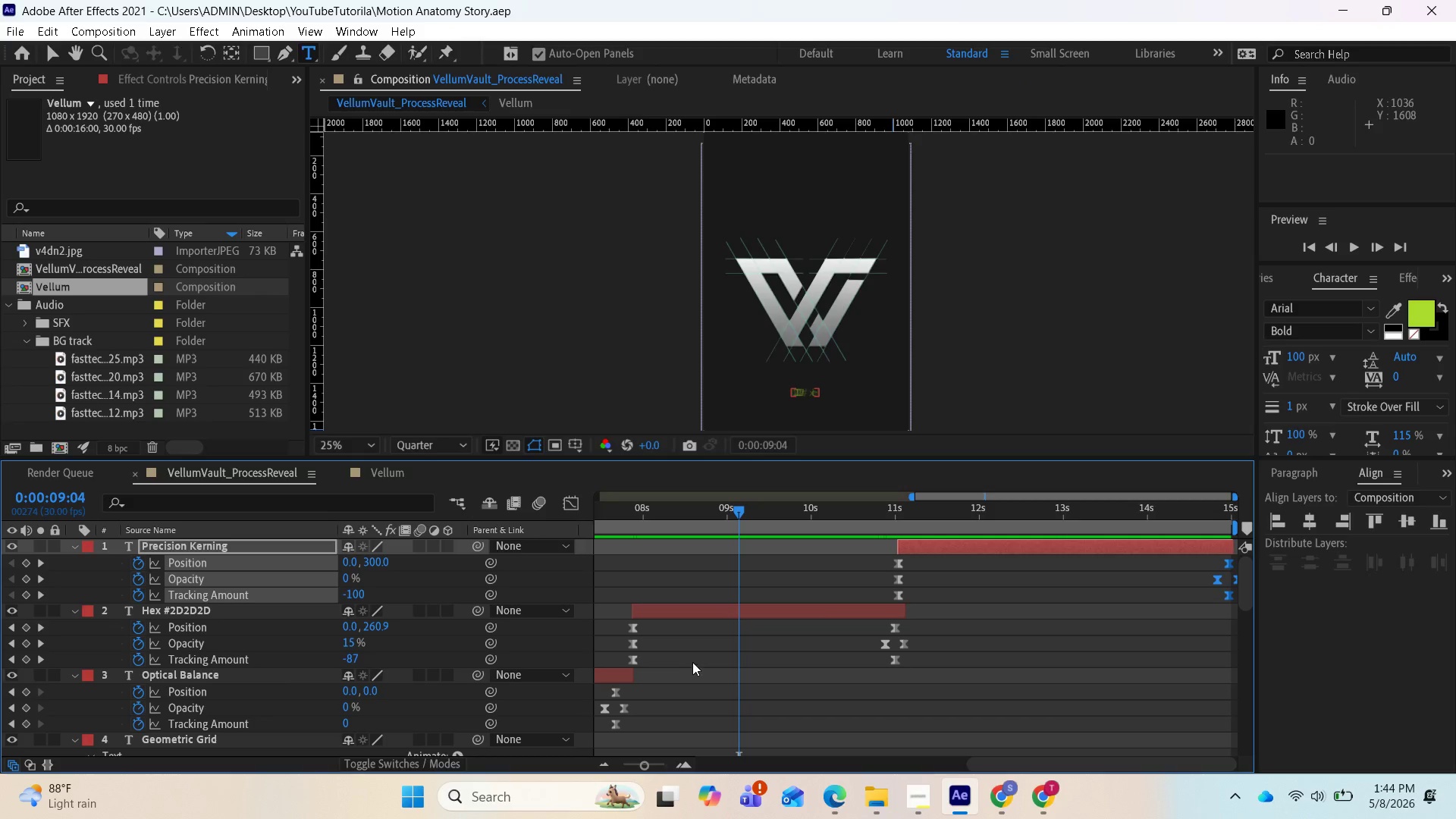 
left_click([74, 563])
 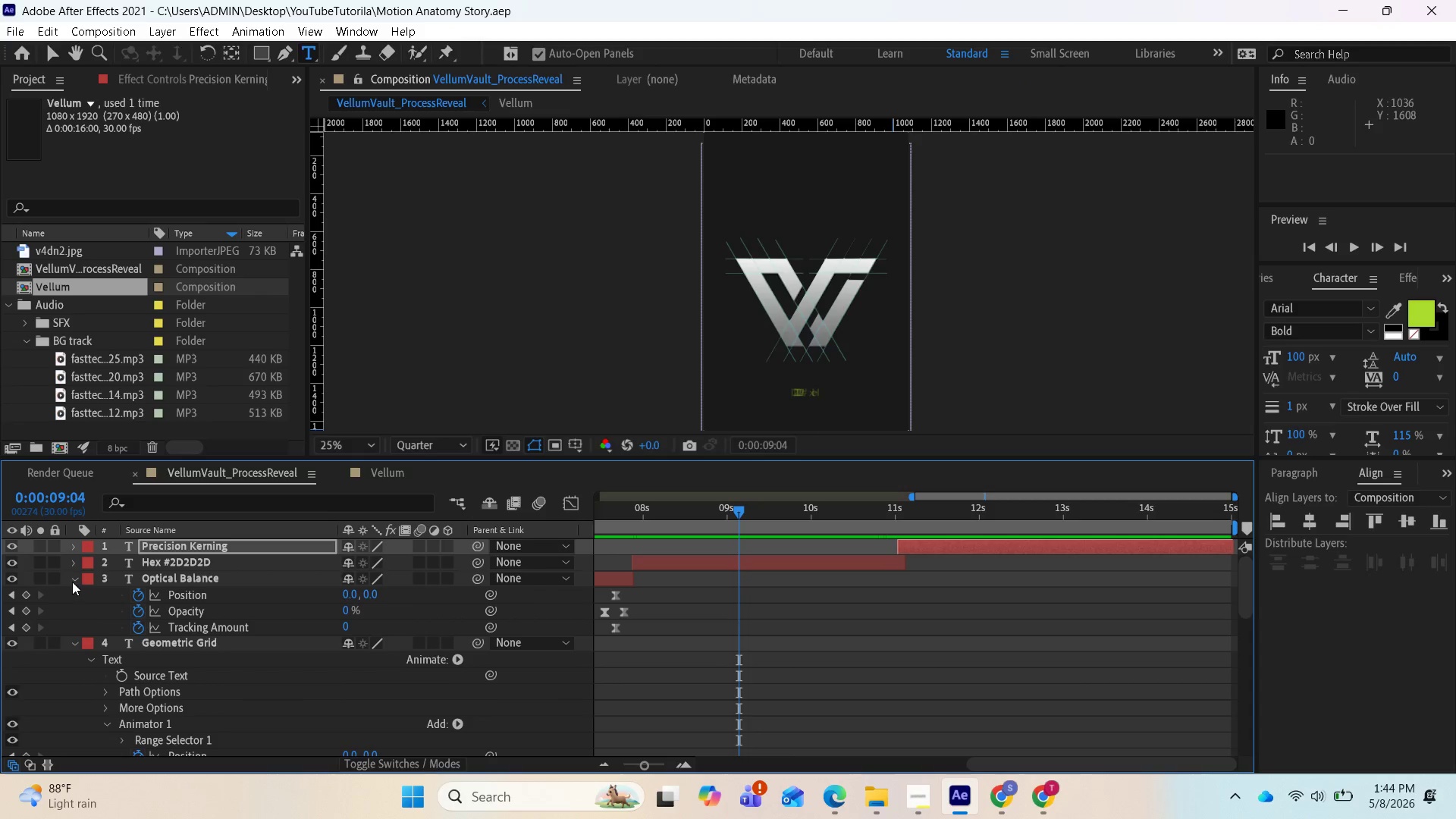 
left_click([72, 578])
 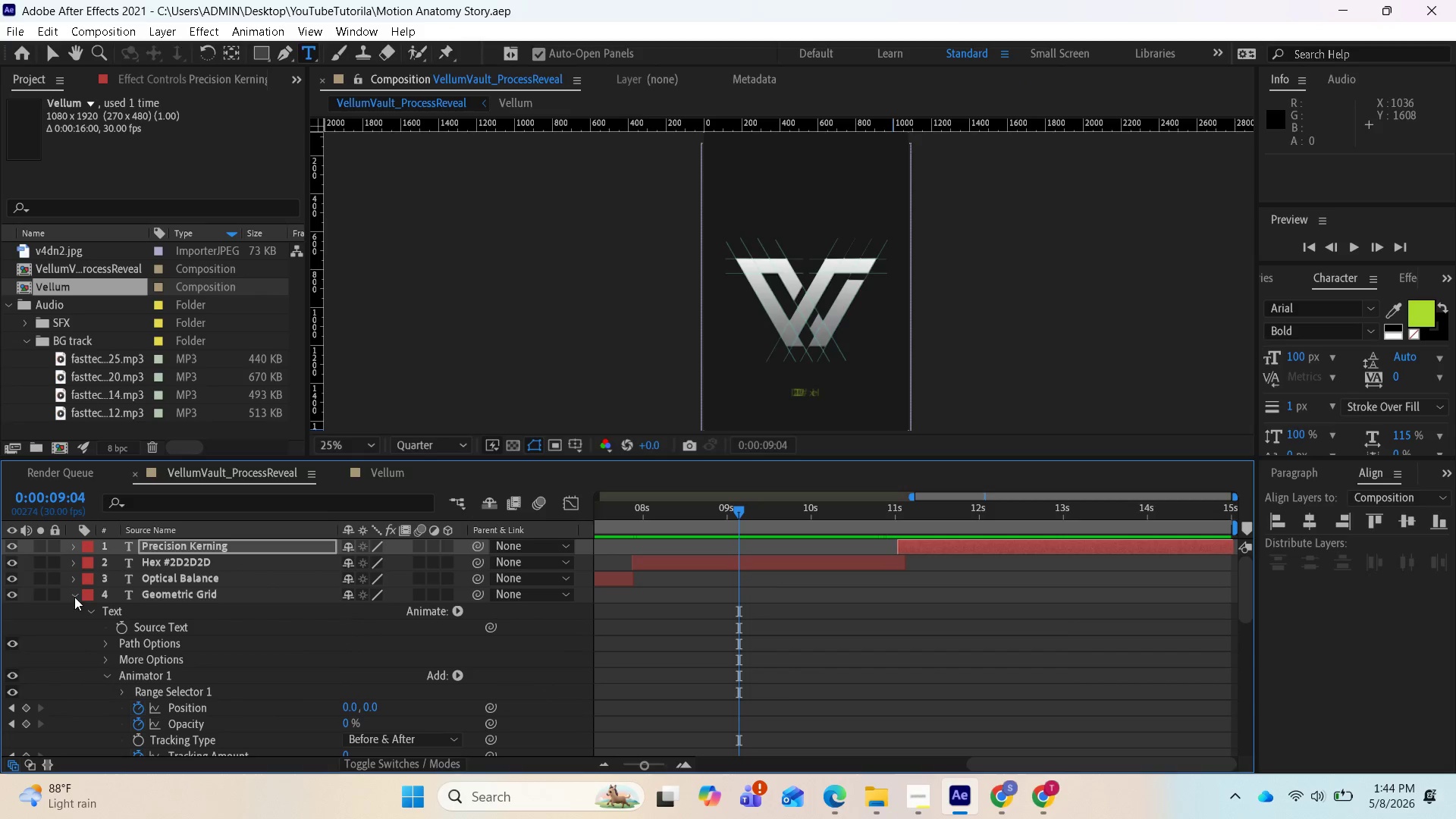 
left_click([74, 595])
 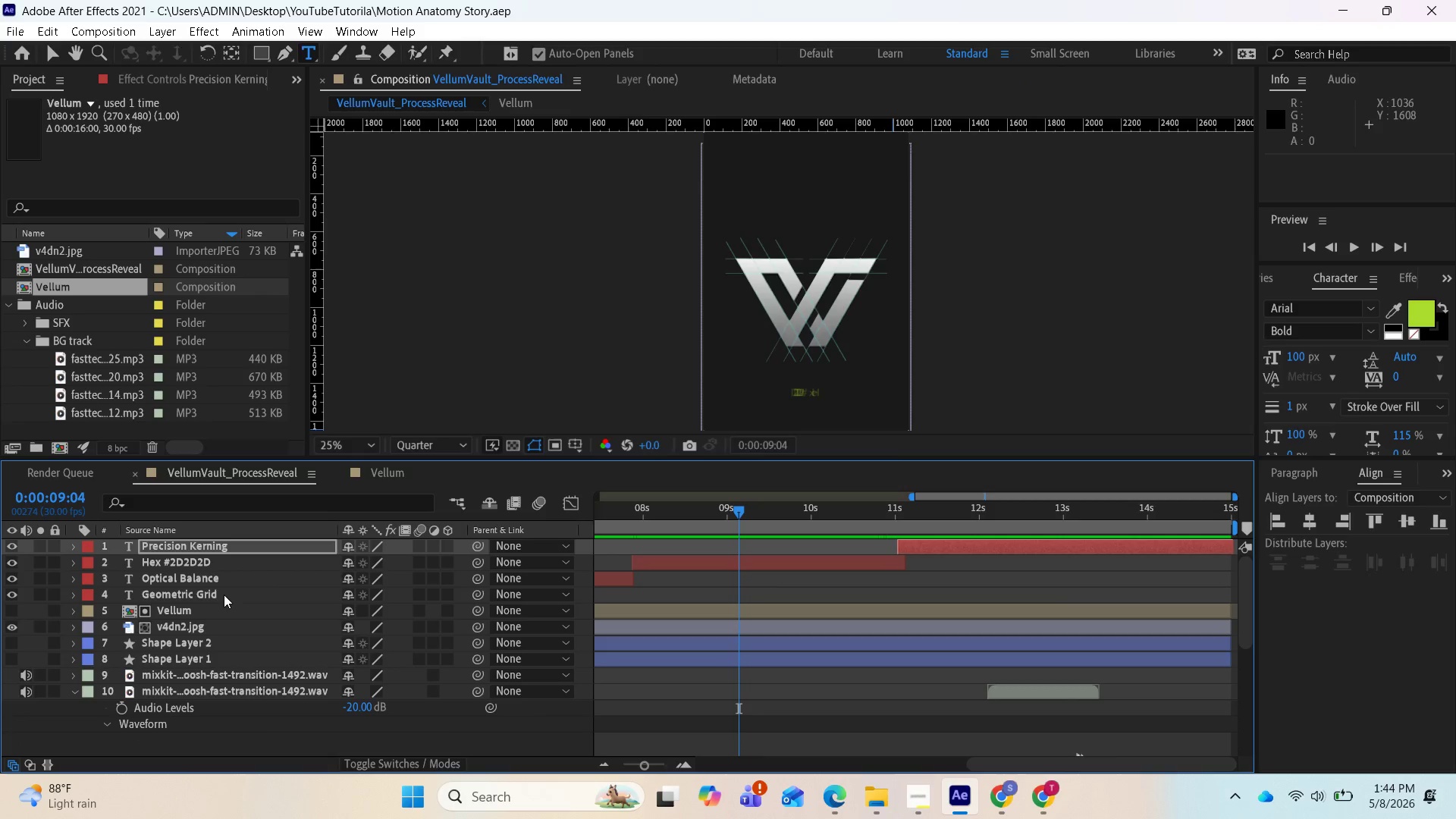 
left_click([222, 599])
 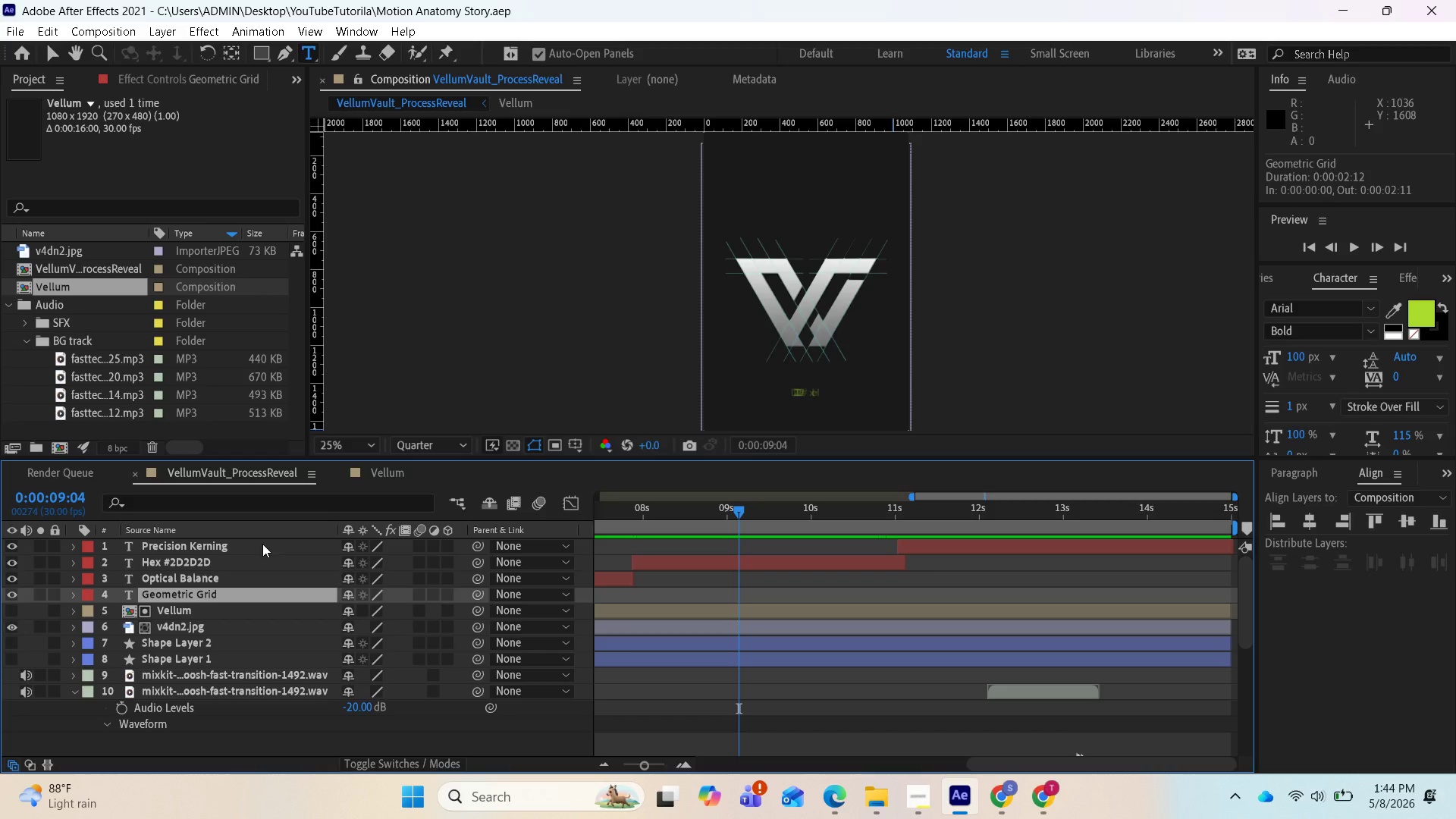 
hold_key(key=ShiftLeft, duration=0.62)
left_click([262, 544])
 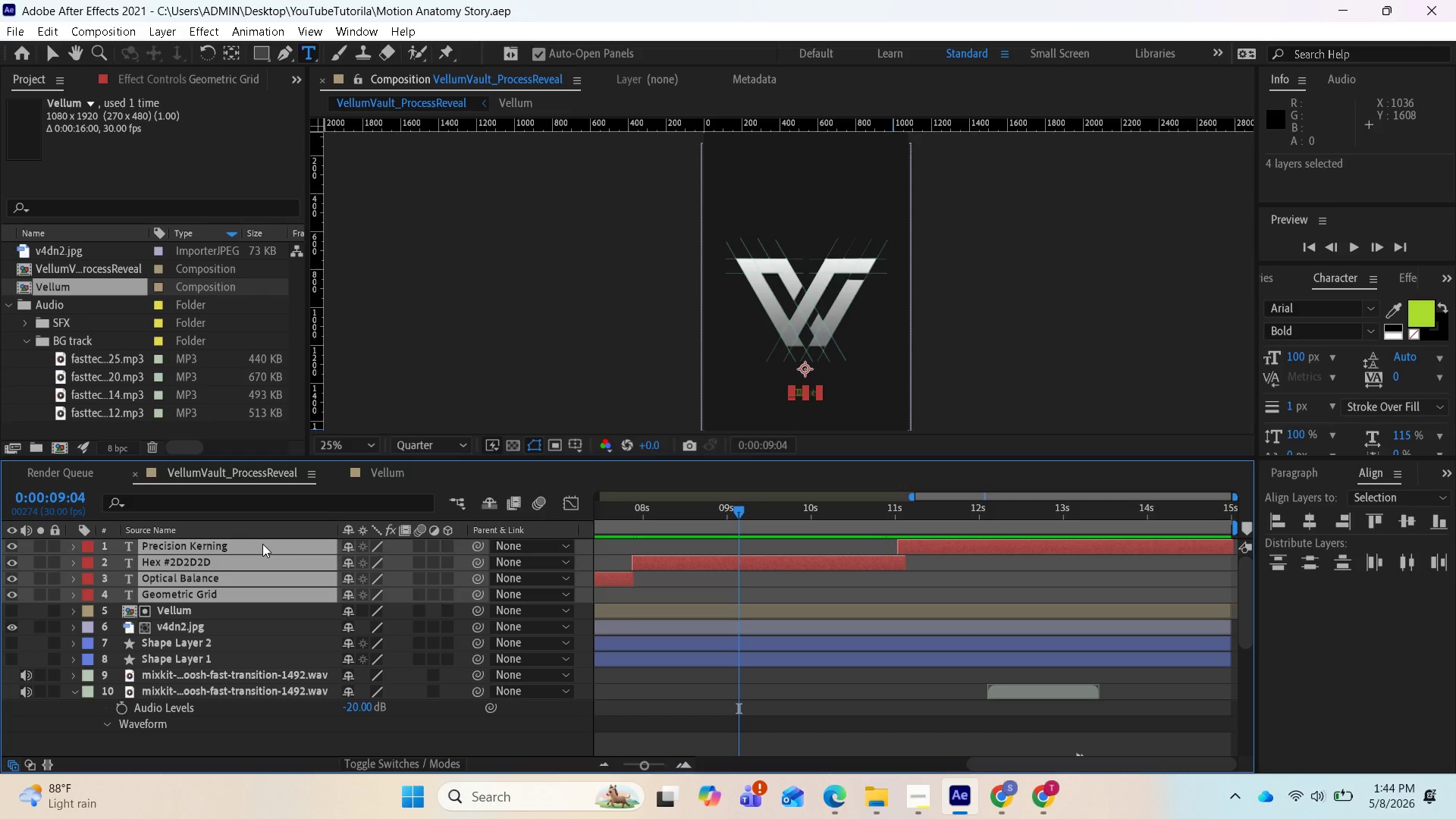 
right_click([262, 544])
 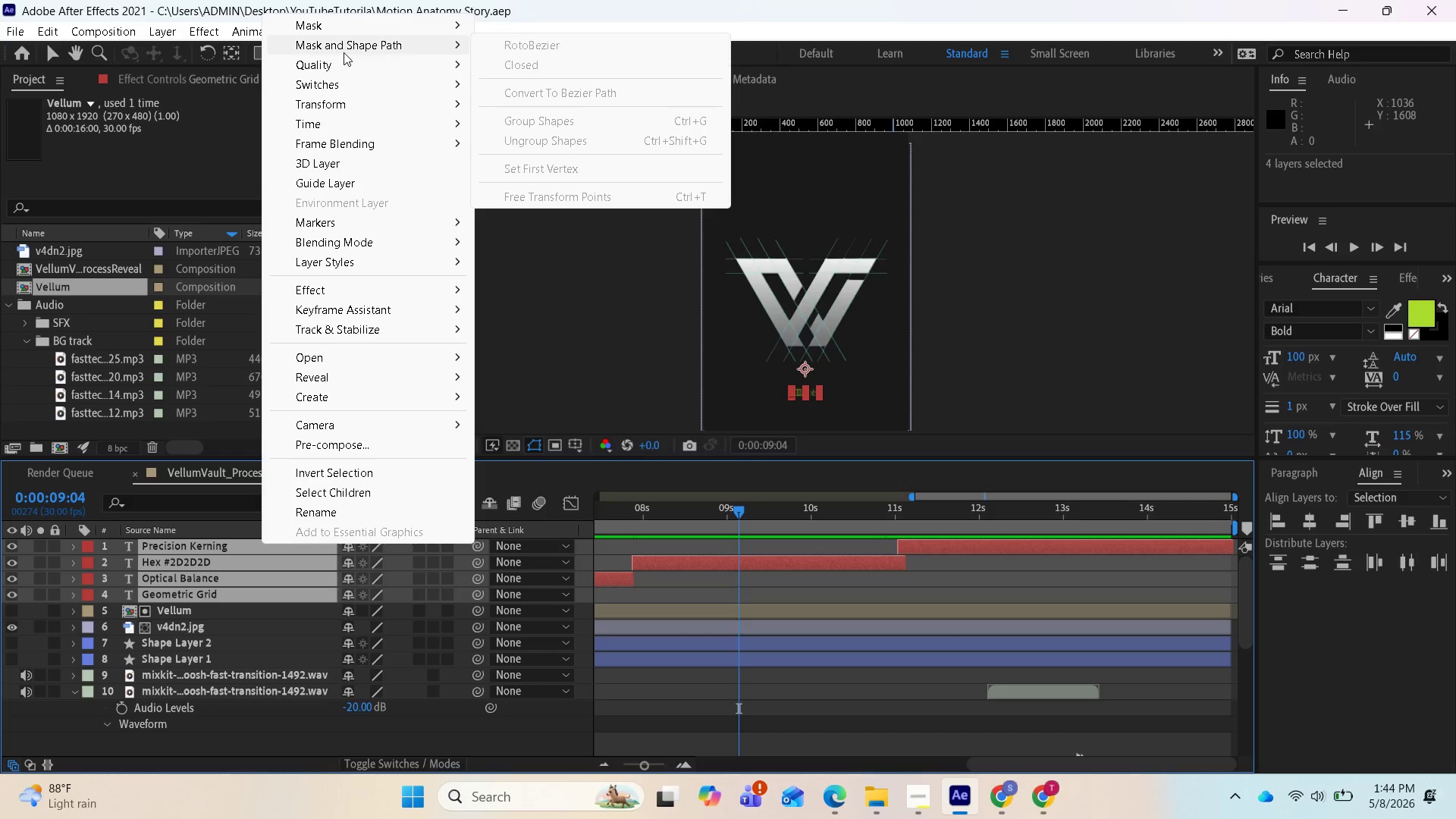 
wait(16.86)
 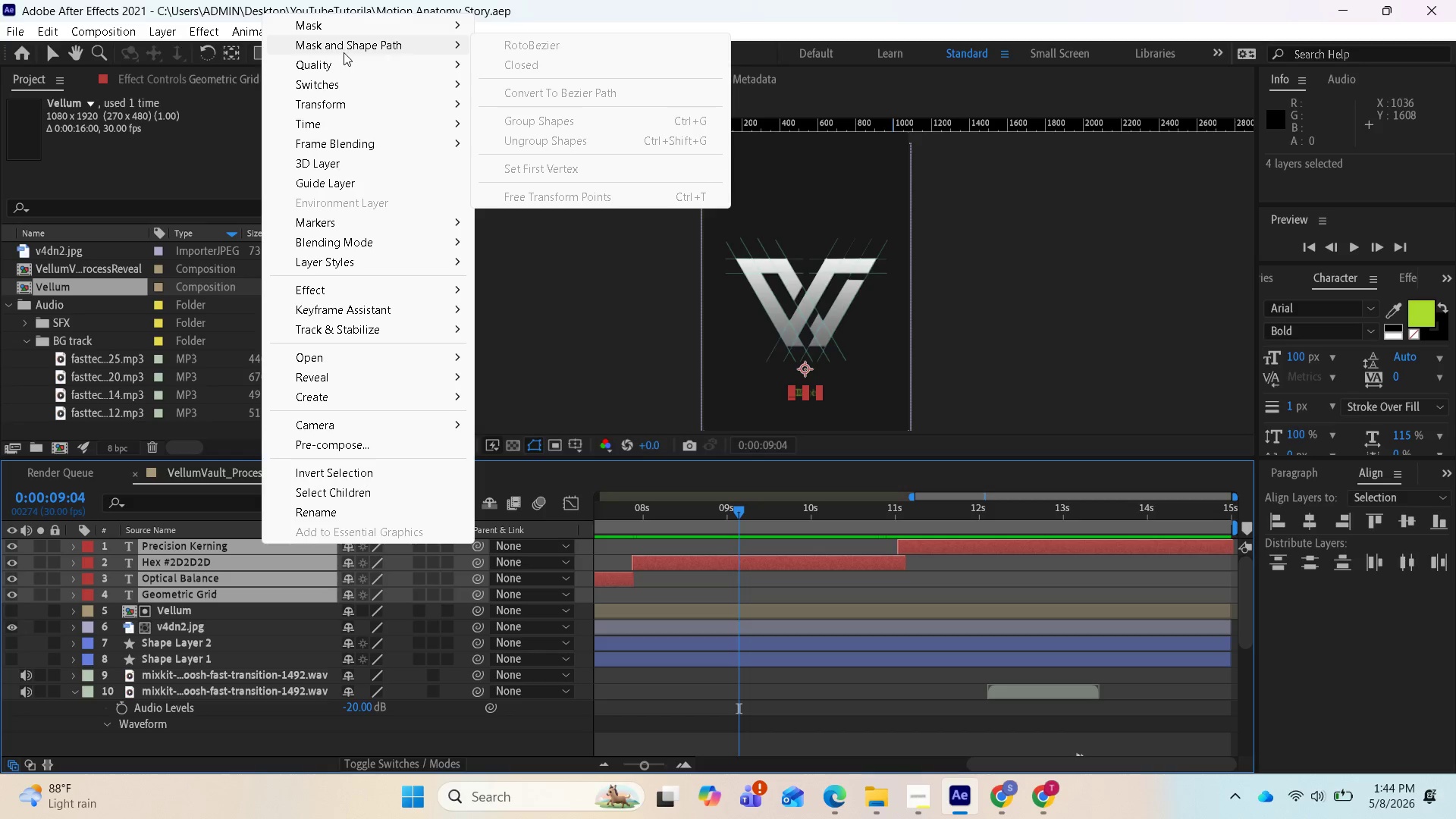 
left_click([363, 444])
 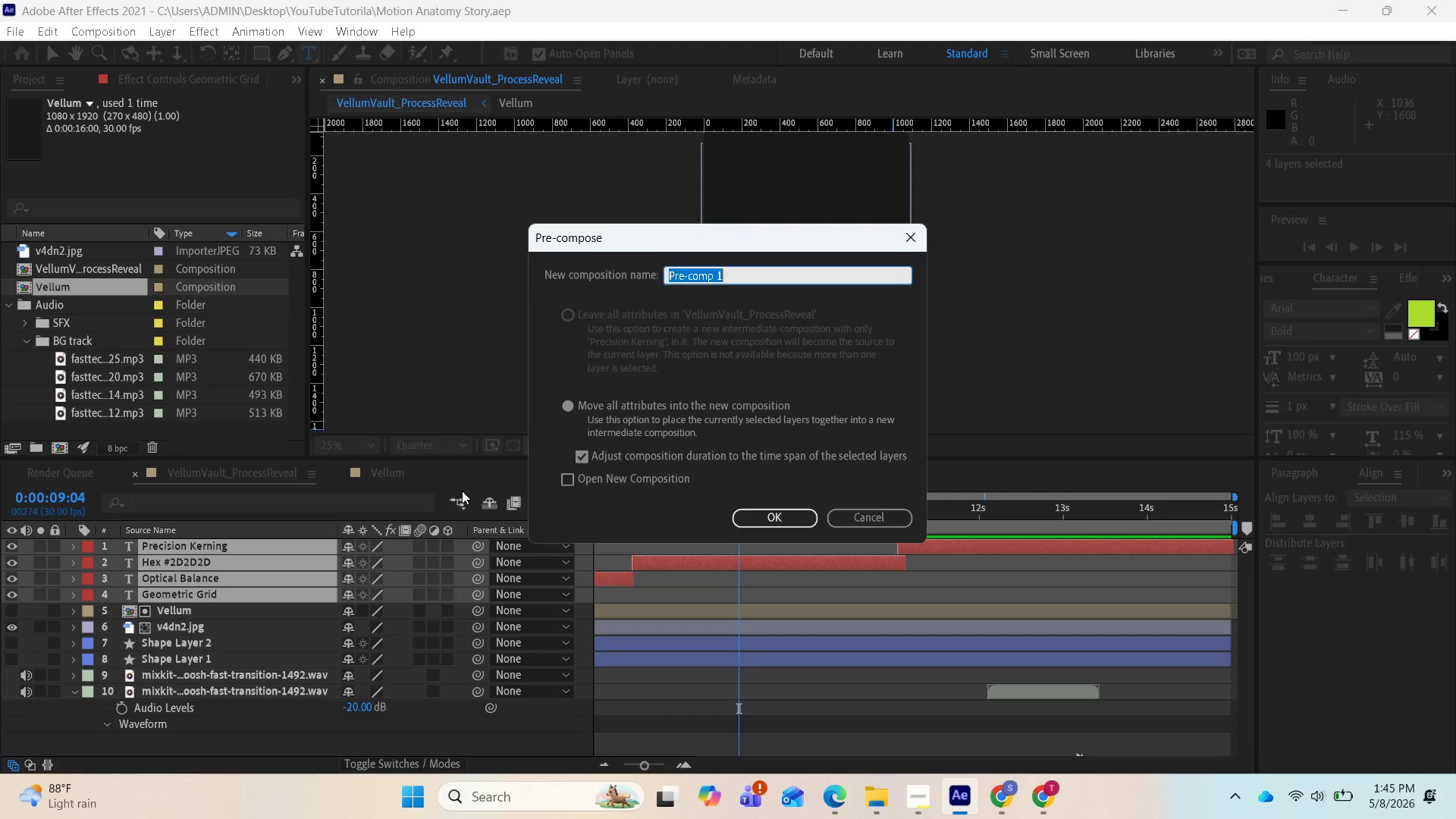 
type(Text)
 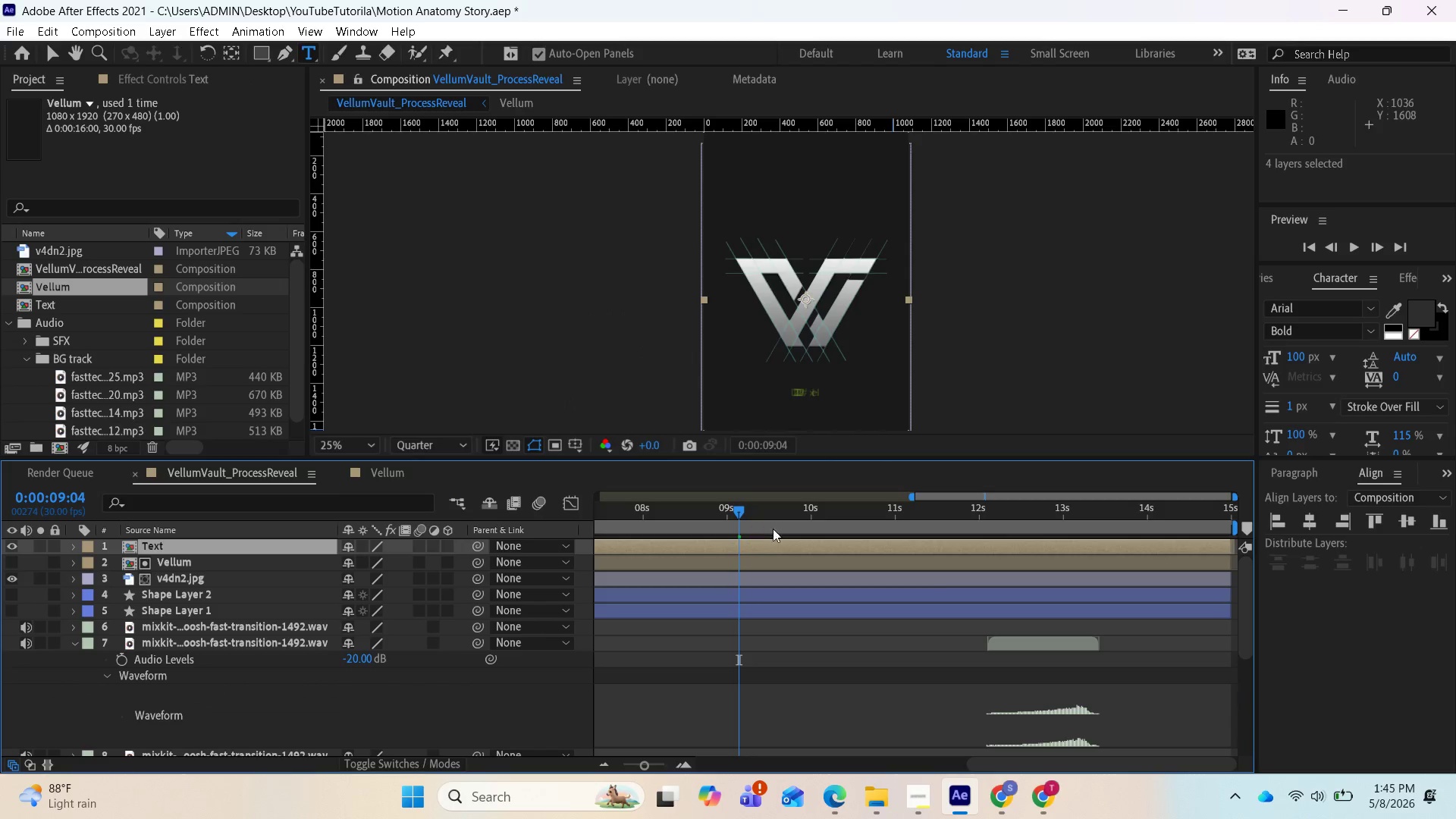 
left_click_drag(start_coordinate=[737, 515], to_coordinate=[556, 530])
 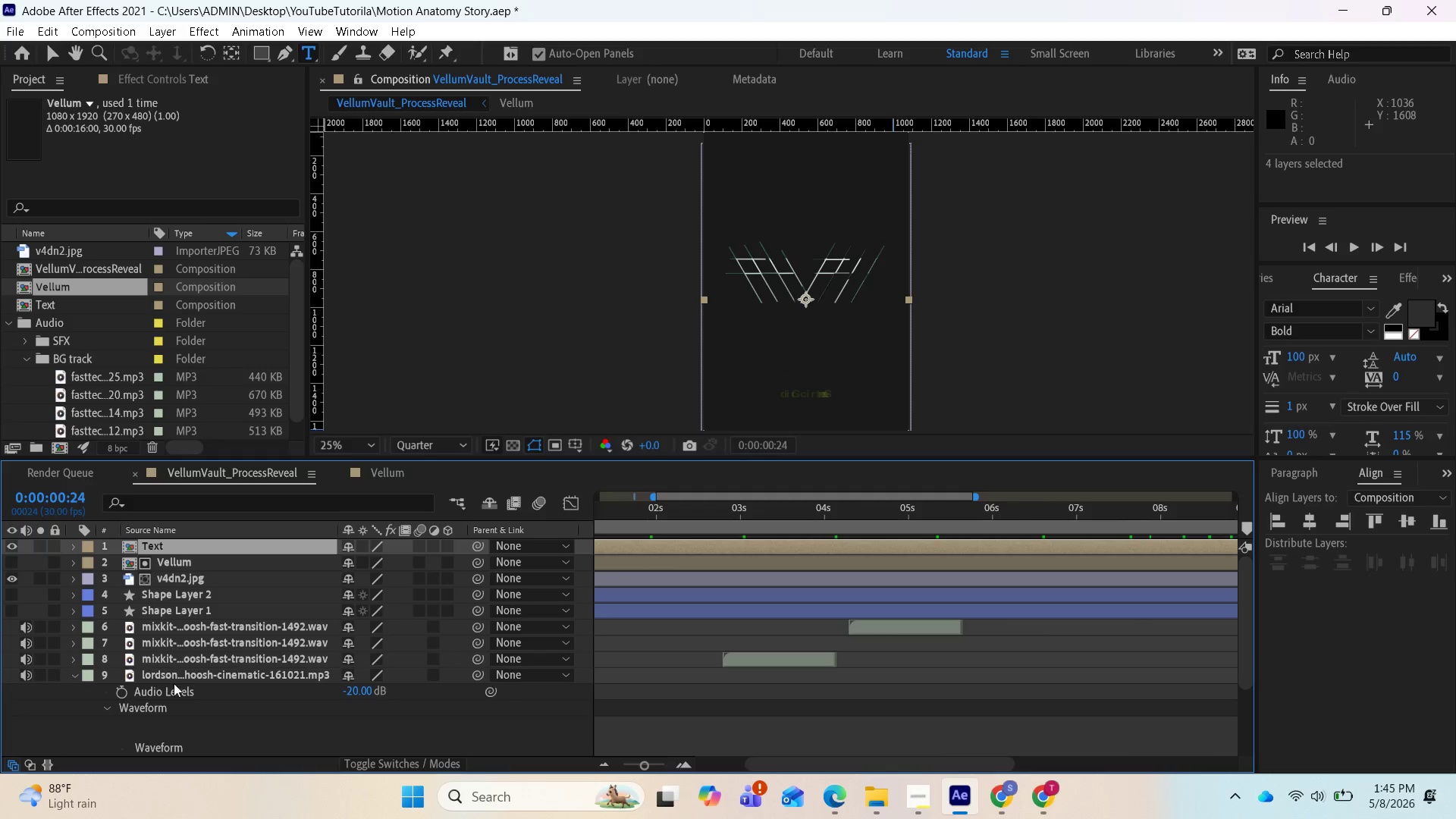 
left_click([78, 670])
 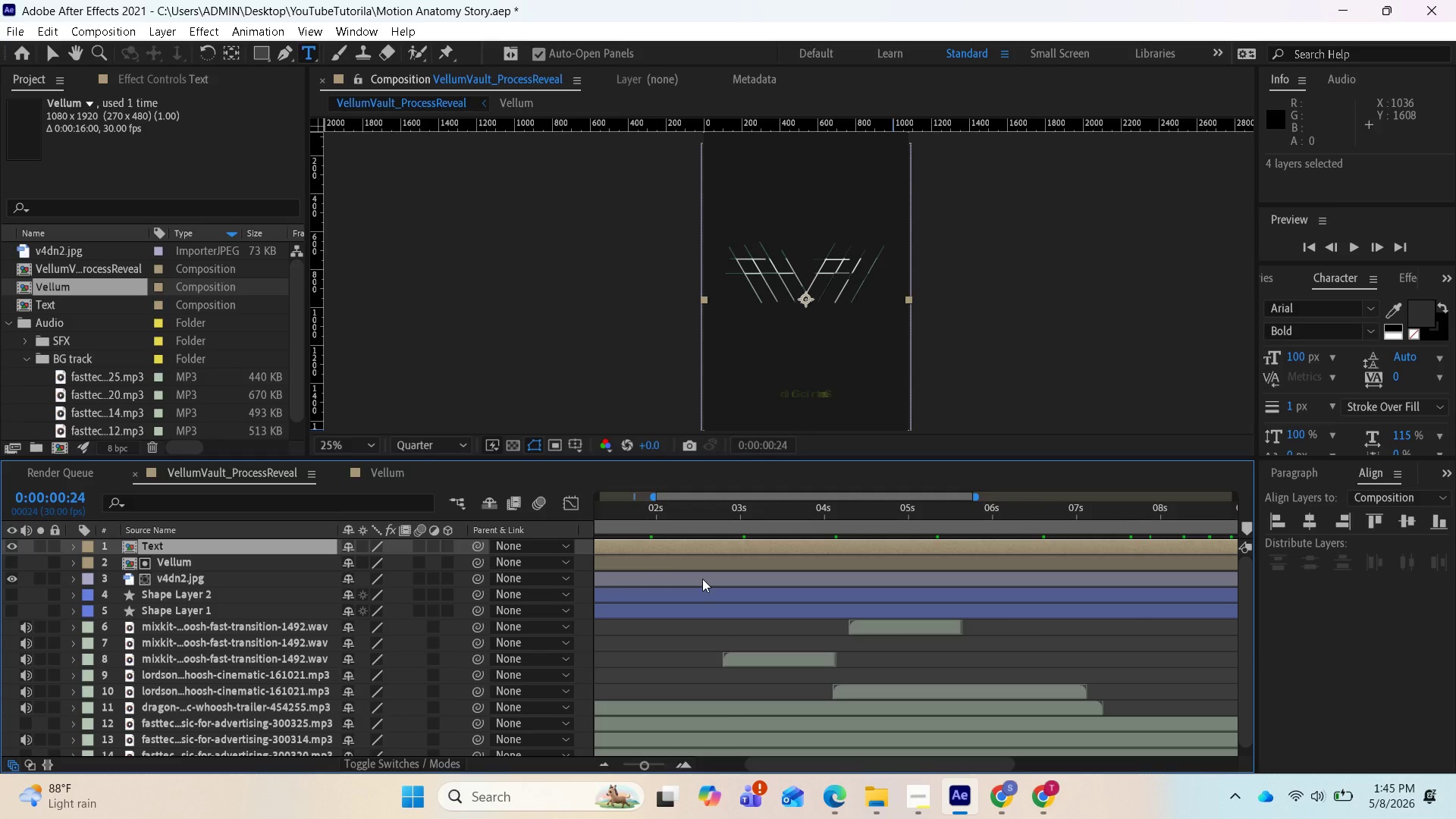 
scroll: coordinate [799, 612], scroll_direction: up, amount: 2.0
 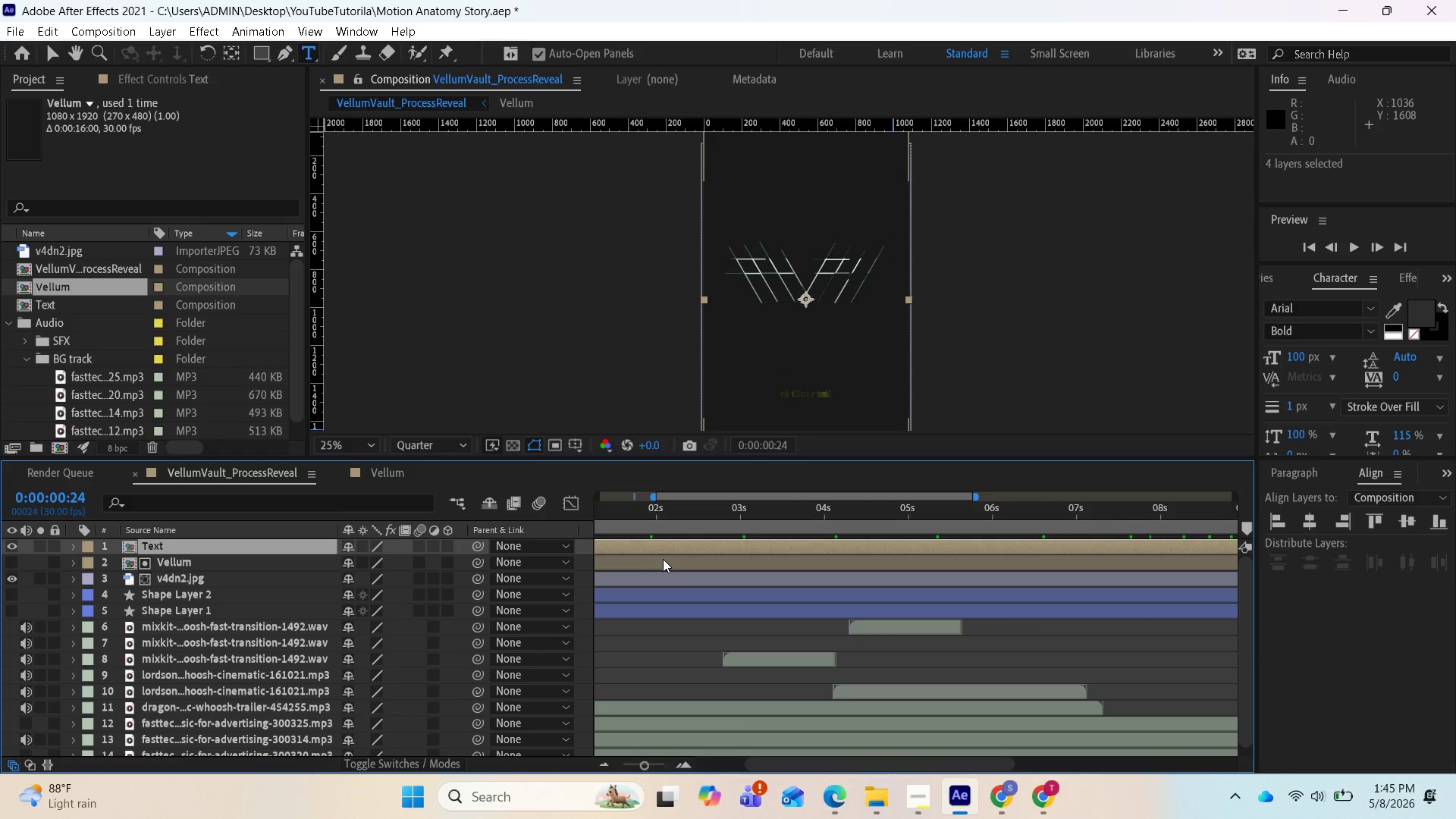 
left_click([654, 561])
 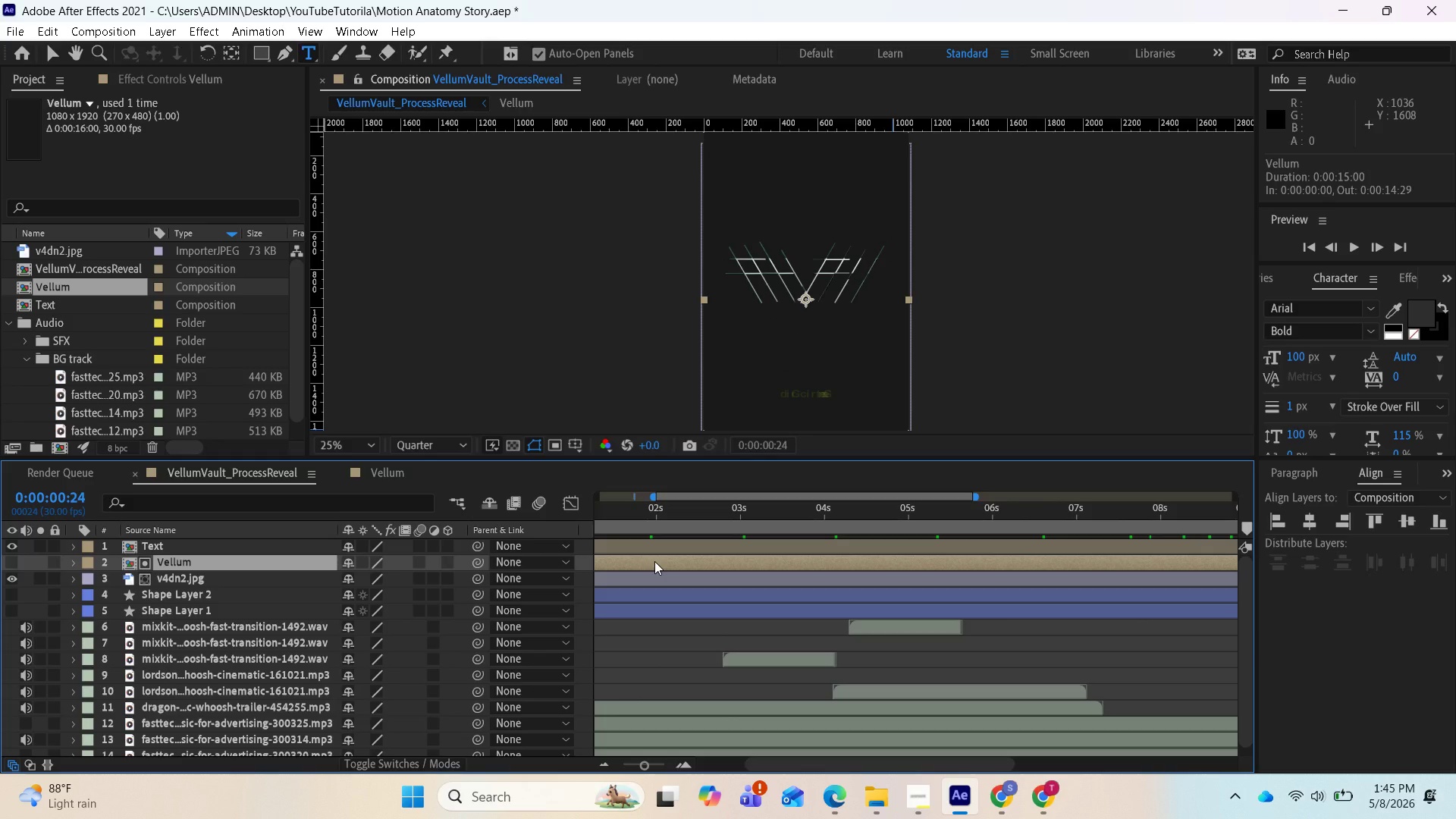 
type(uu)
 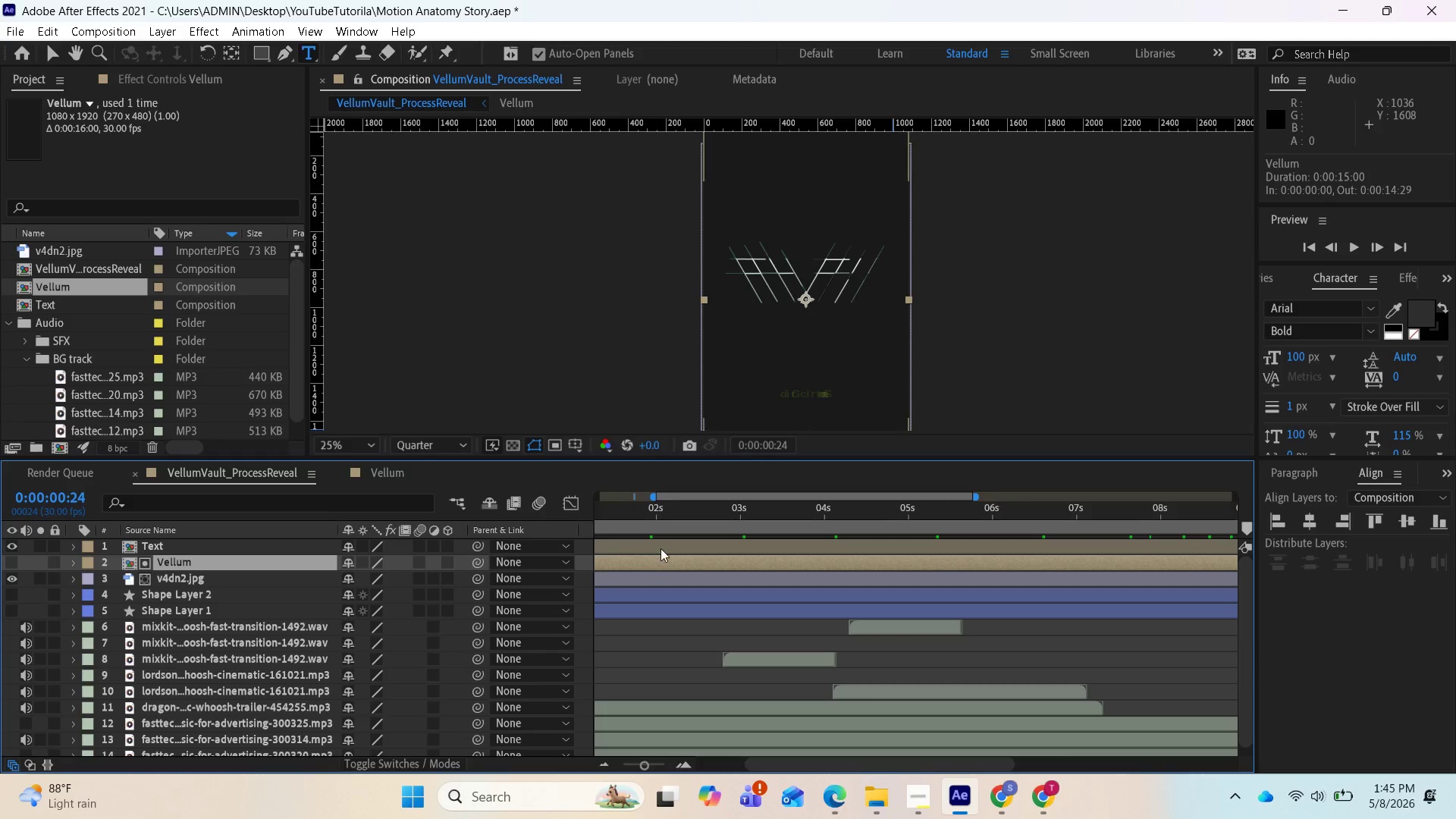 
left_click([661, 548])
 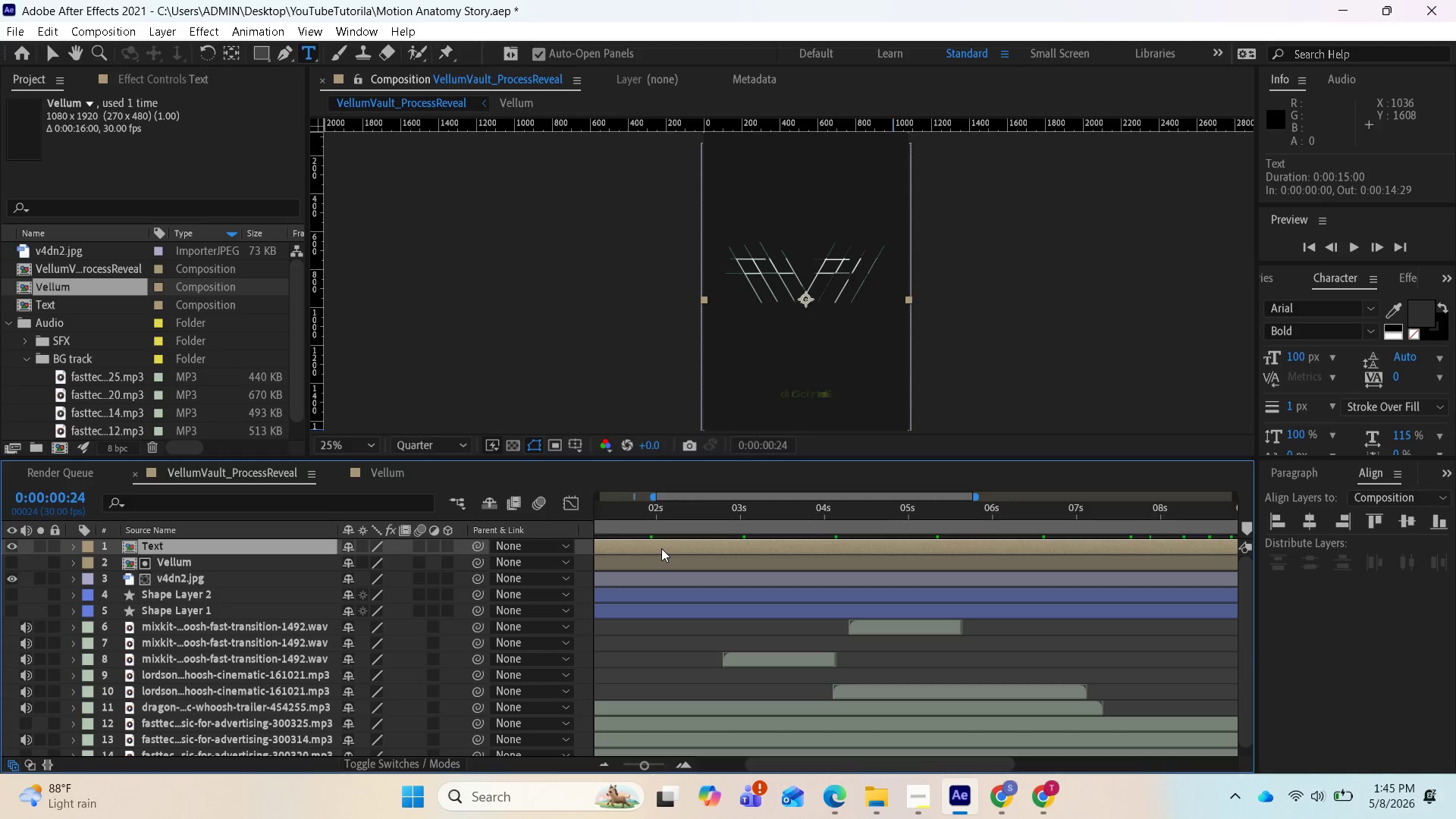 
key(U)
 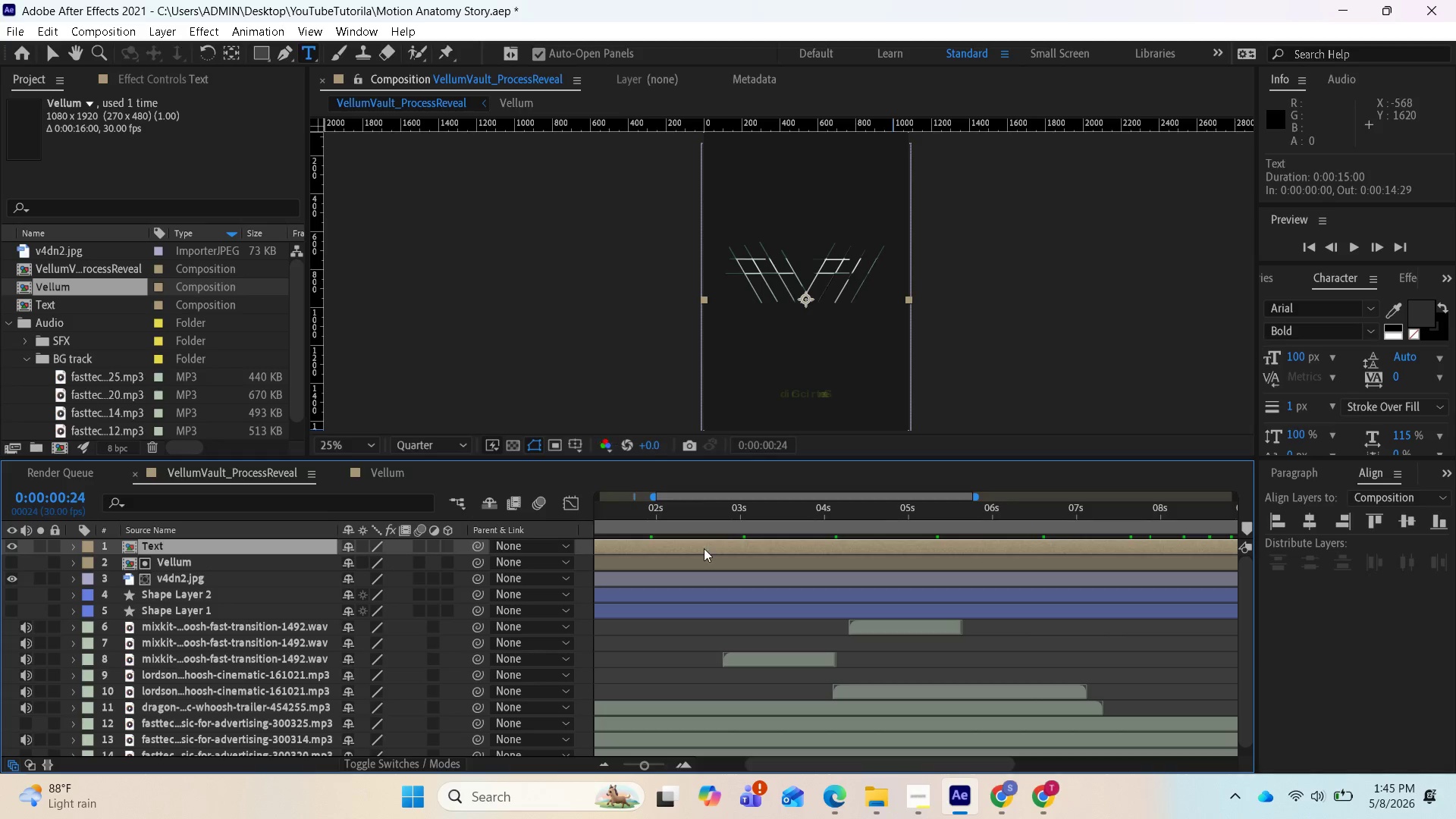 
wait(6.16)
 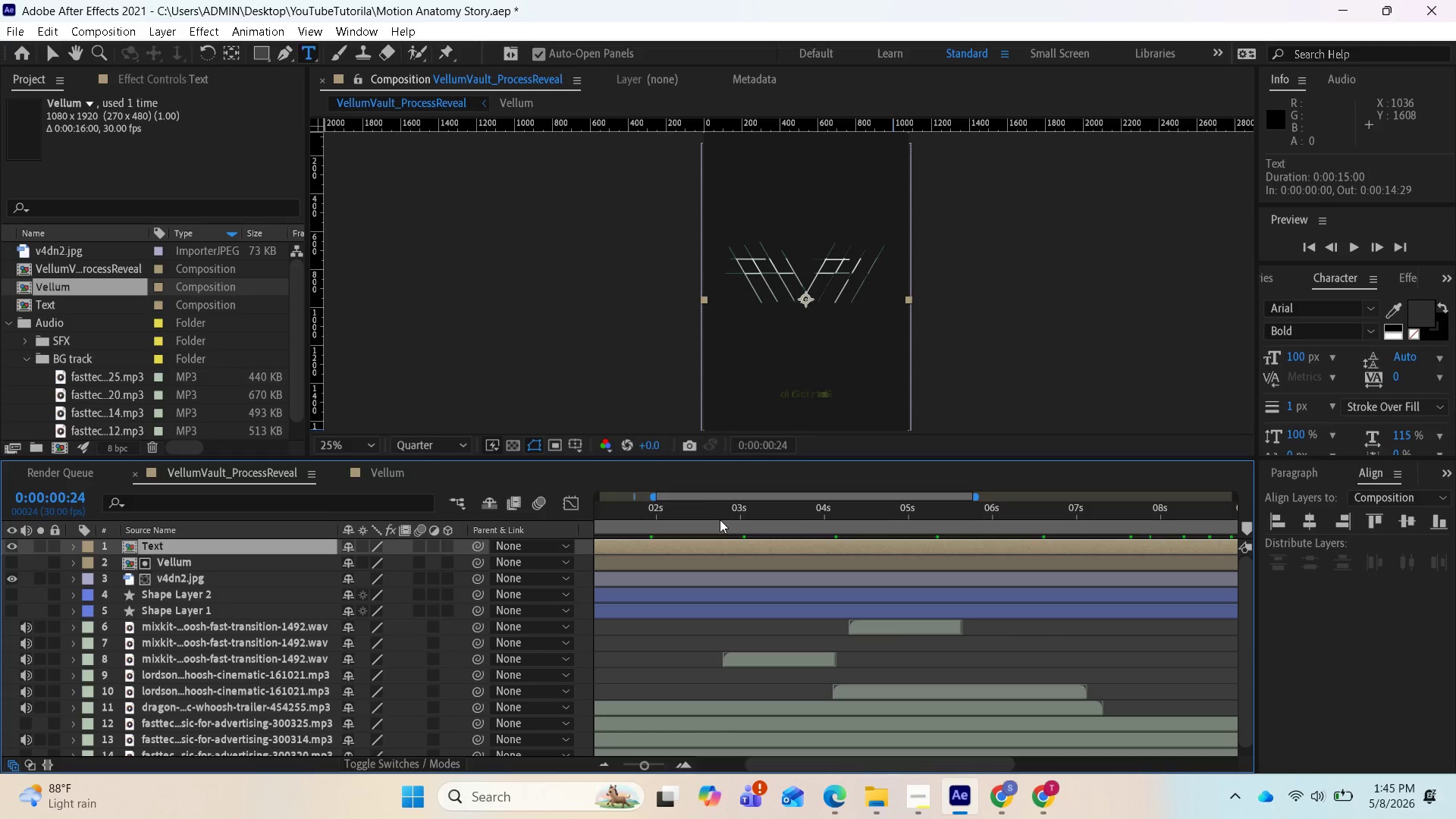 
key(Space)
 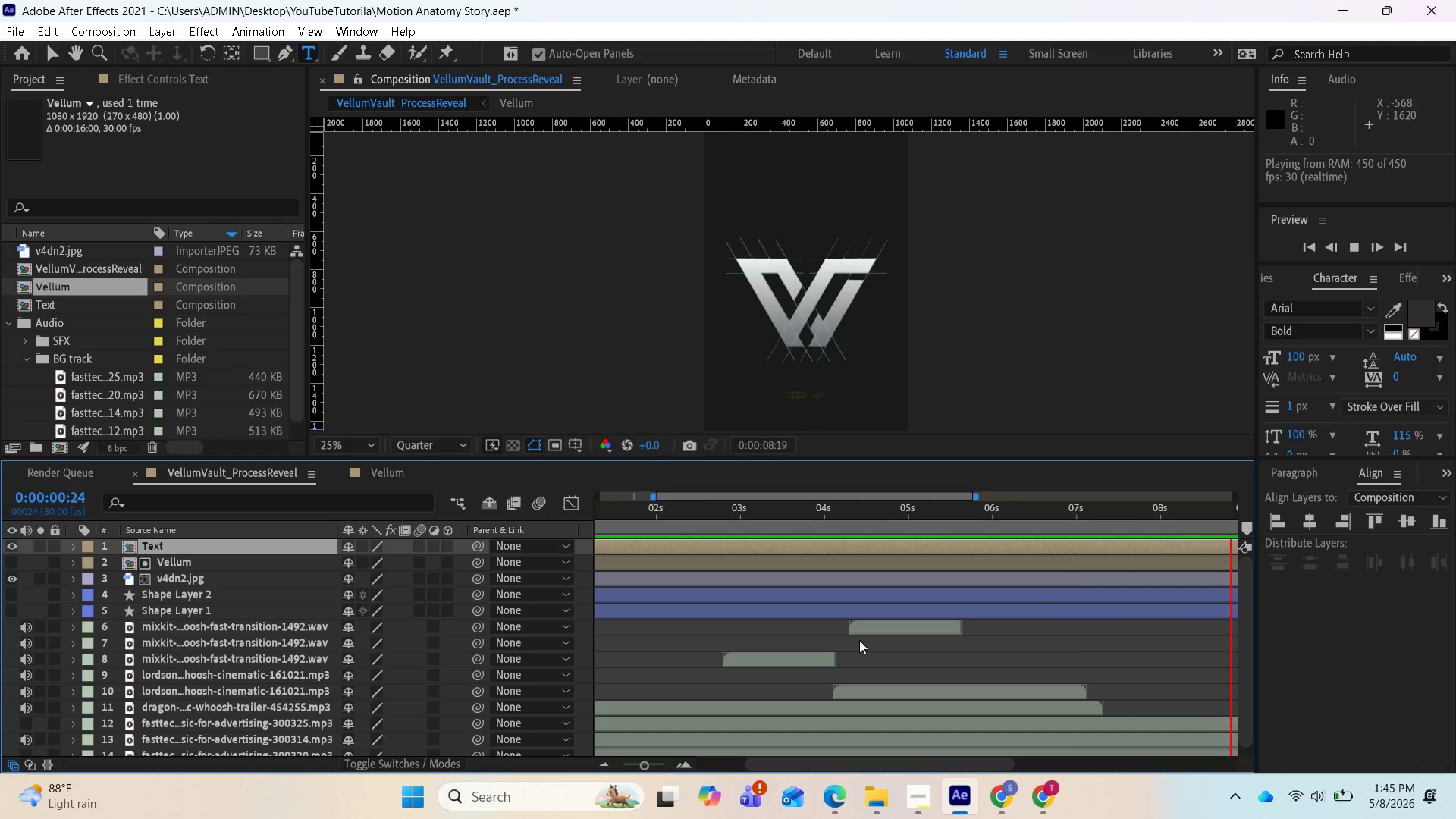 
wait(28.47)
 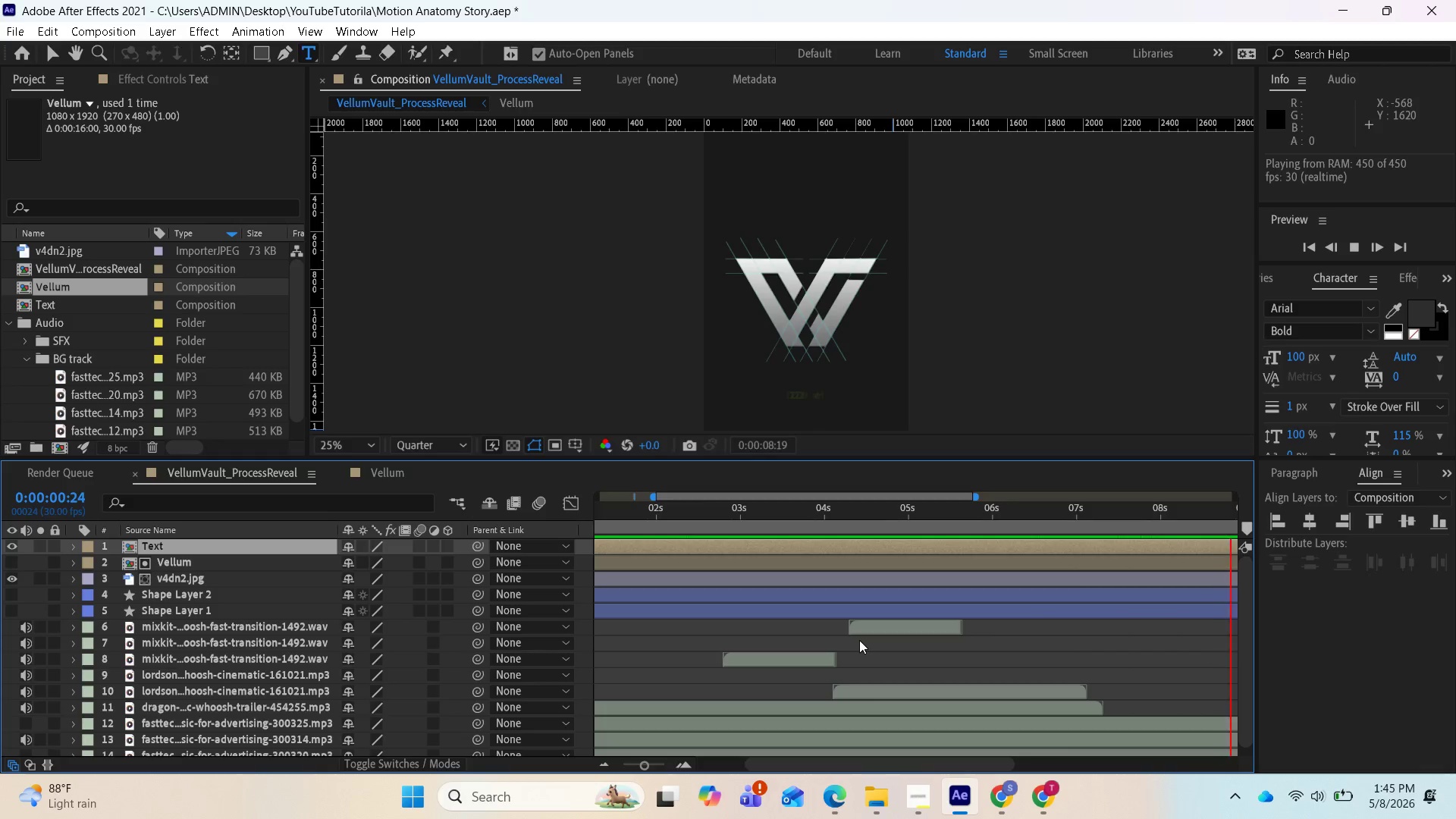 
key(Space)
 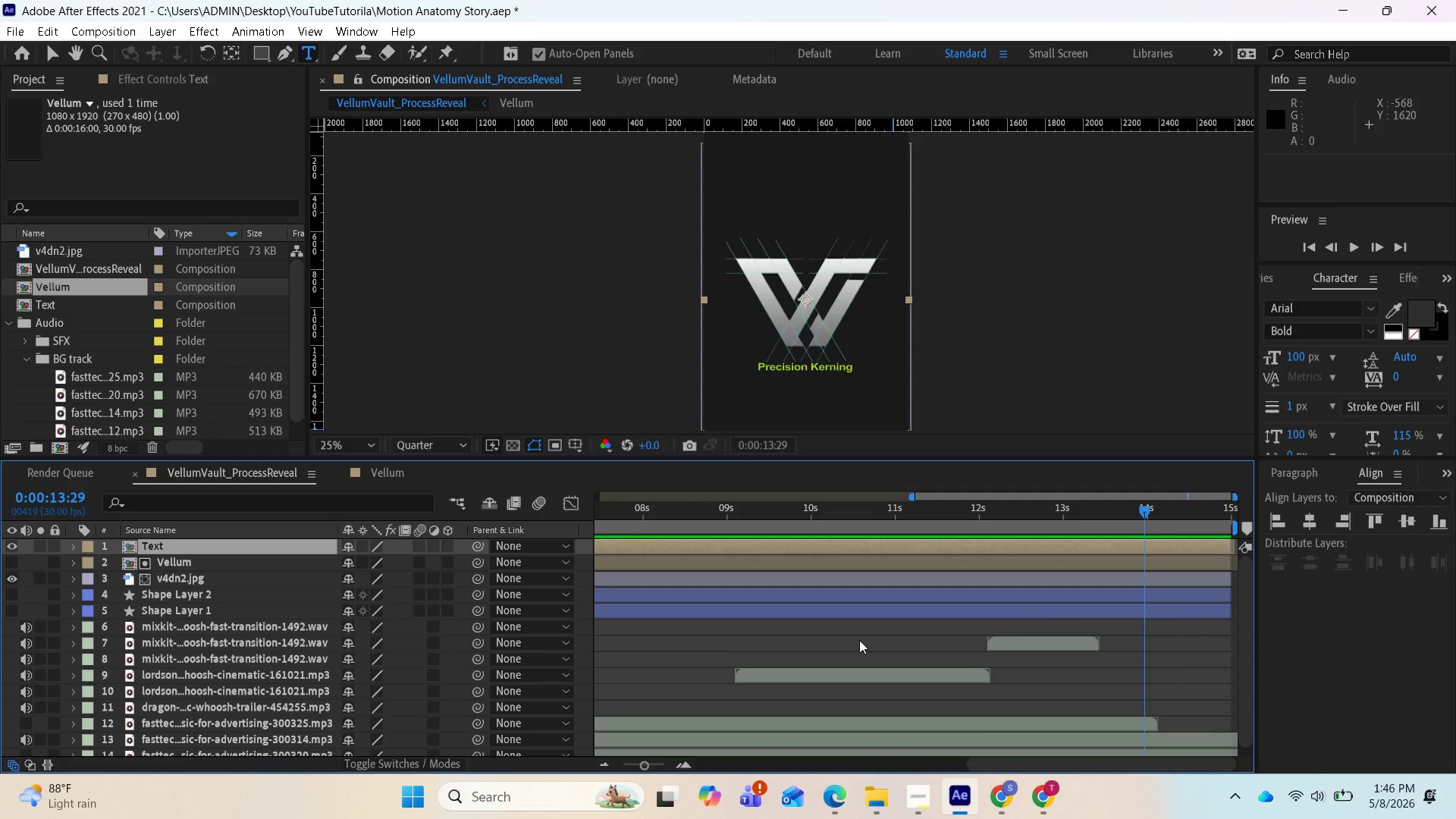 
key(Space)
 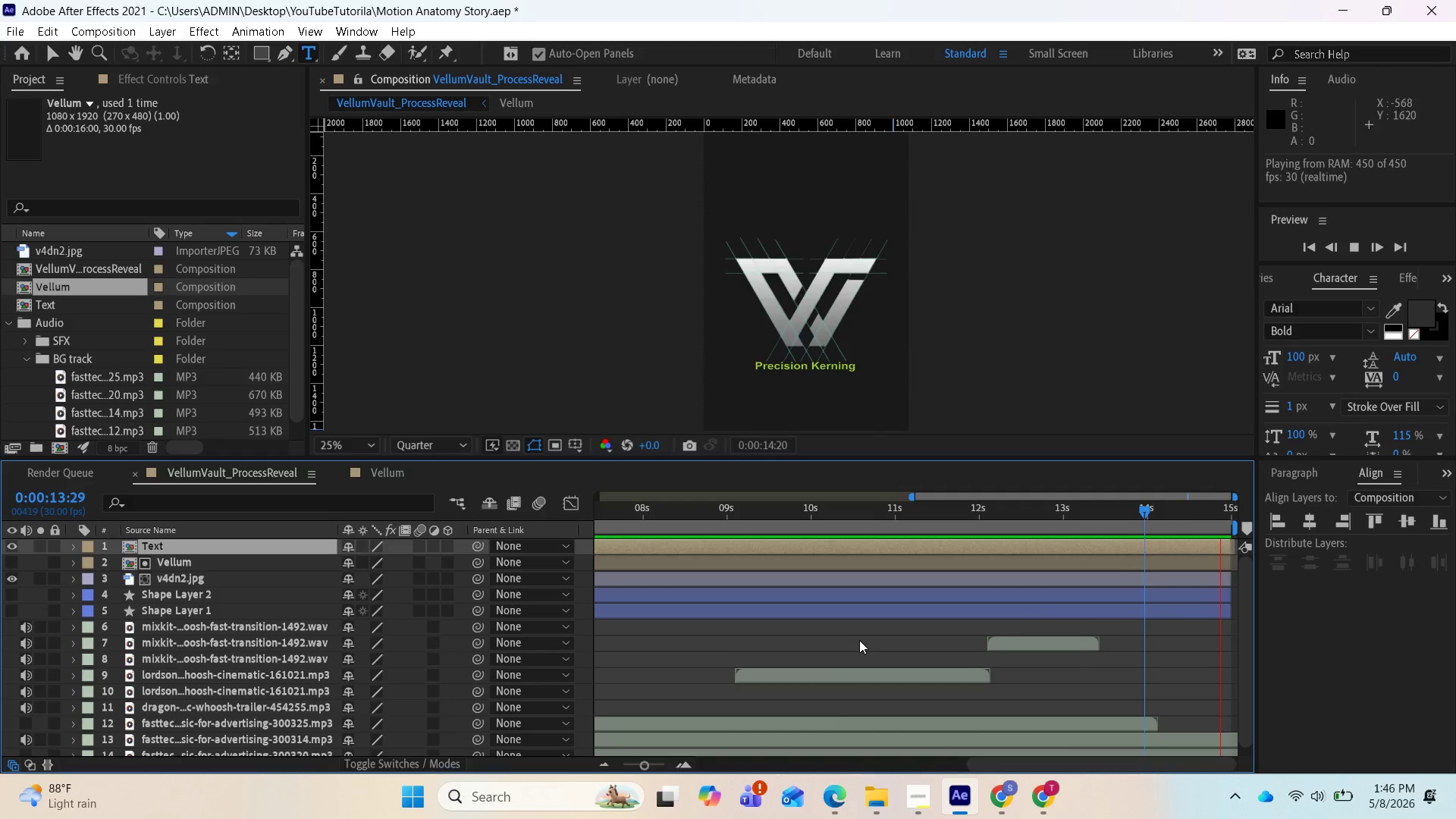 
key(Space)
 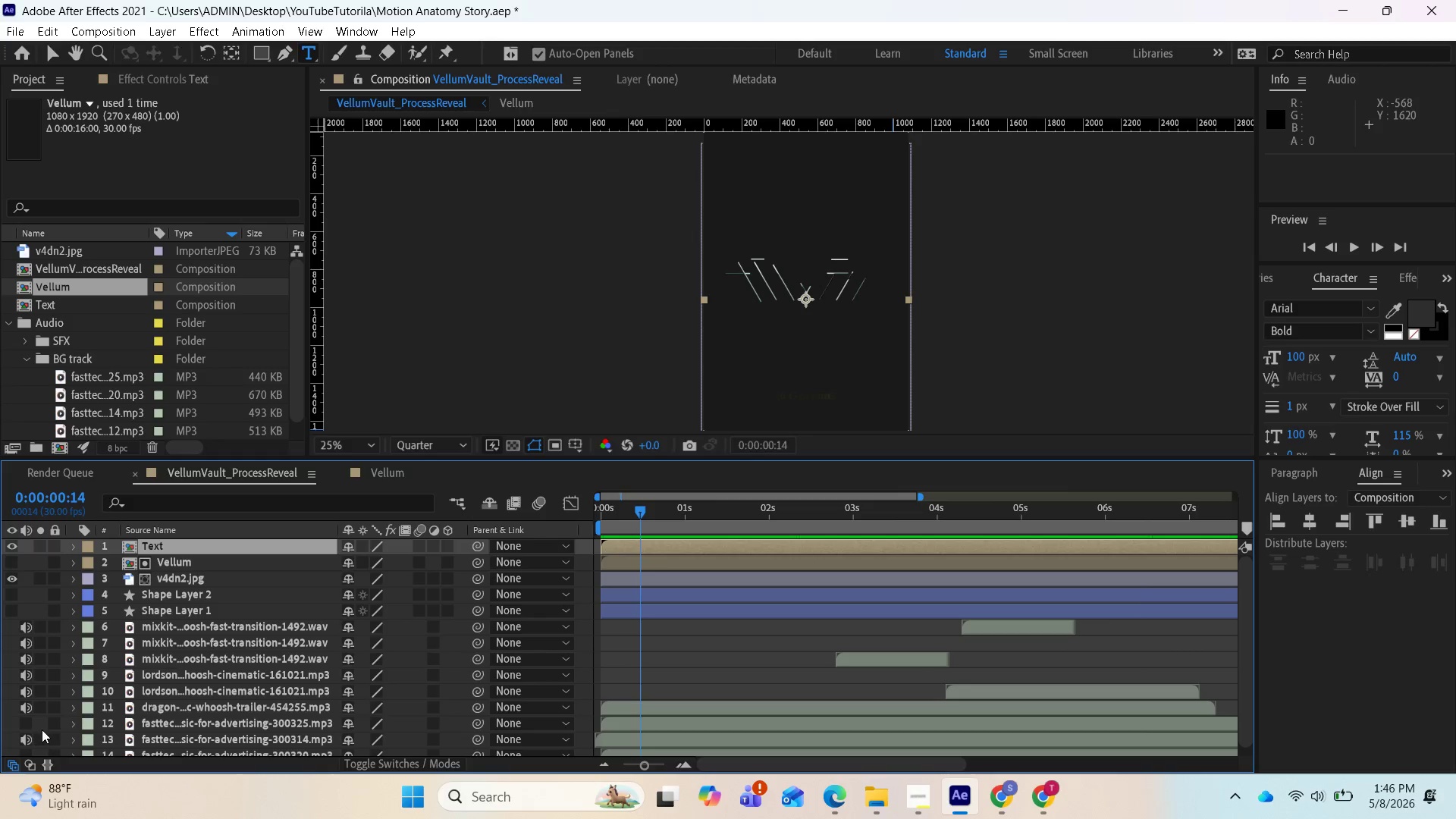 
left_click([27, 748])
 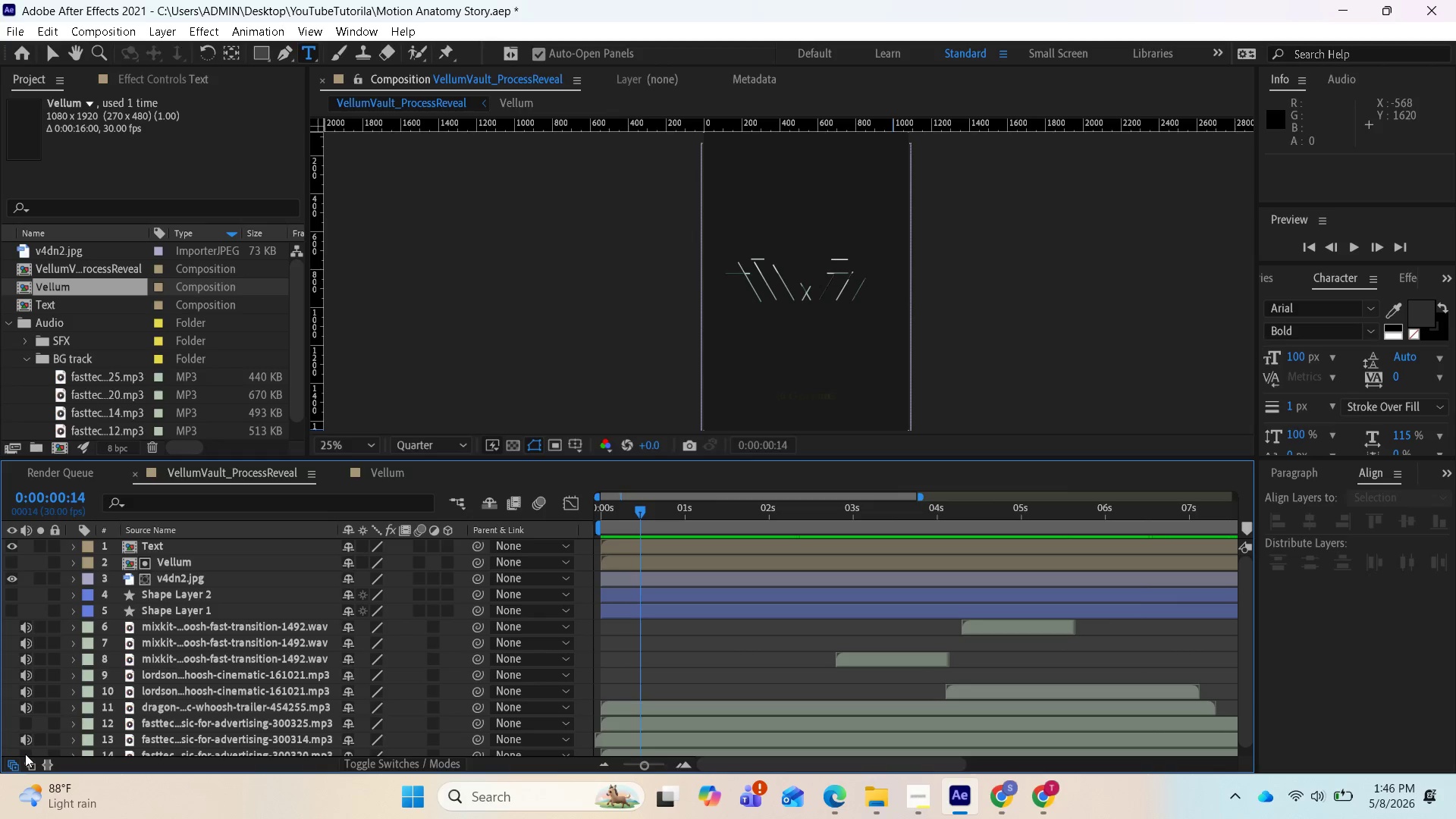 
left_click([25, 755])
 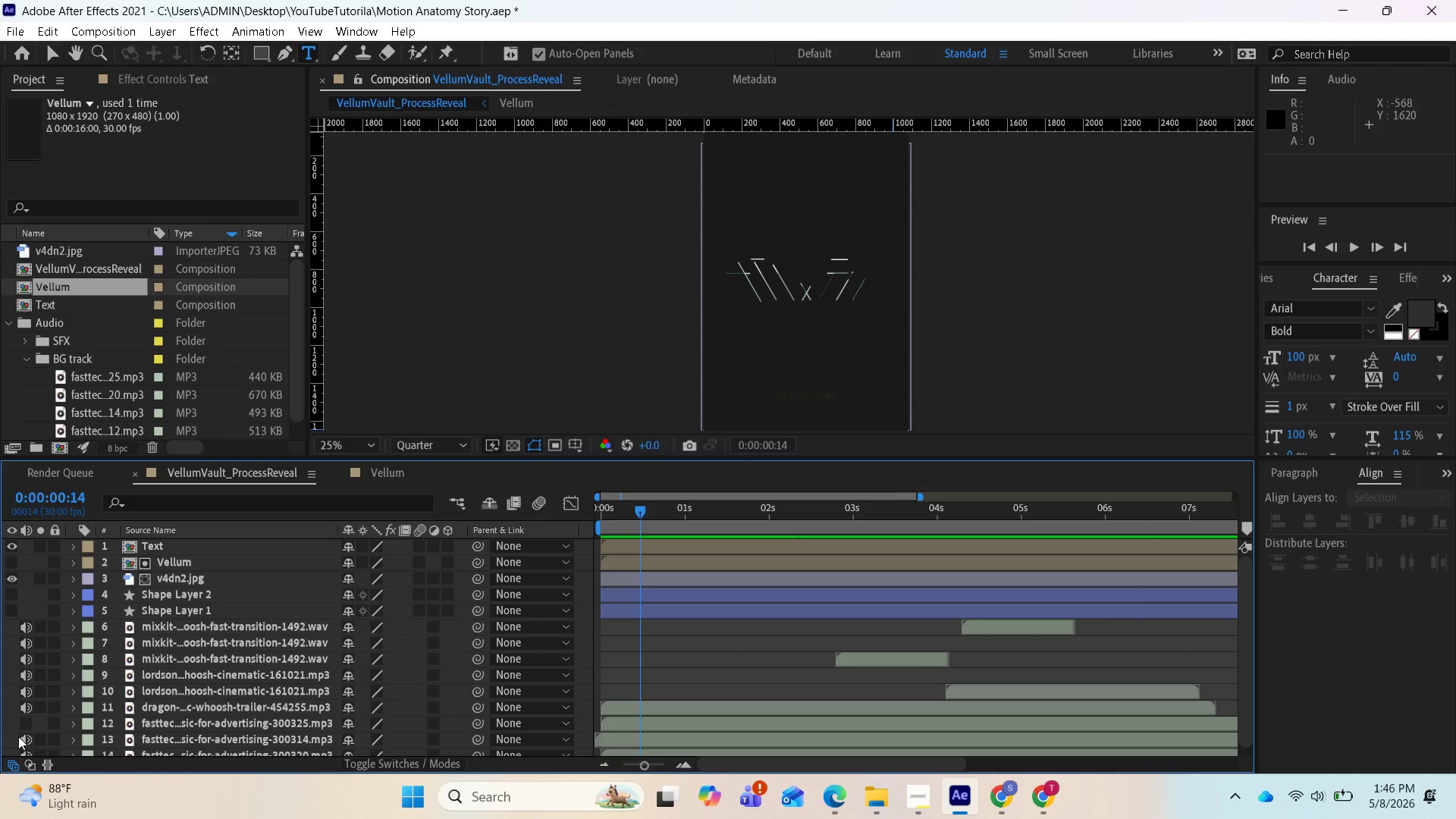 
left_click([21, 739])
 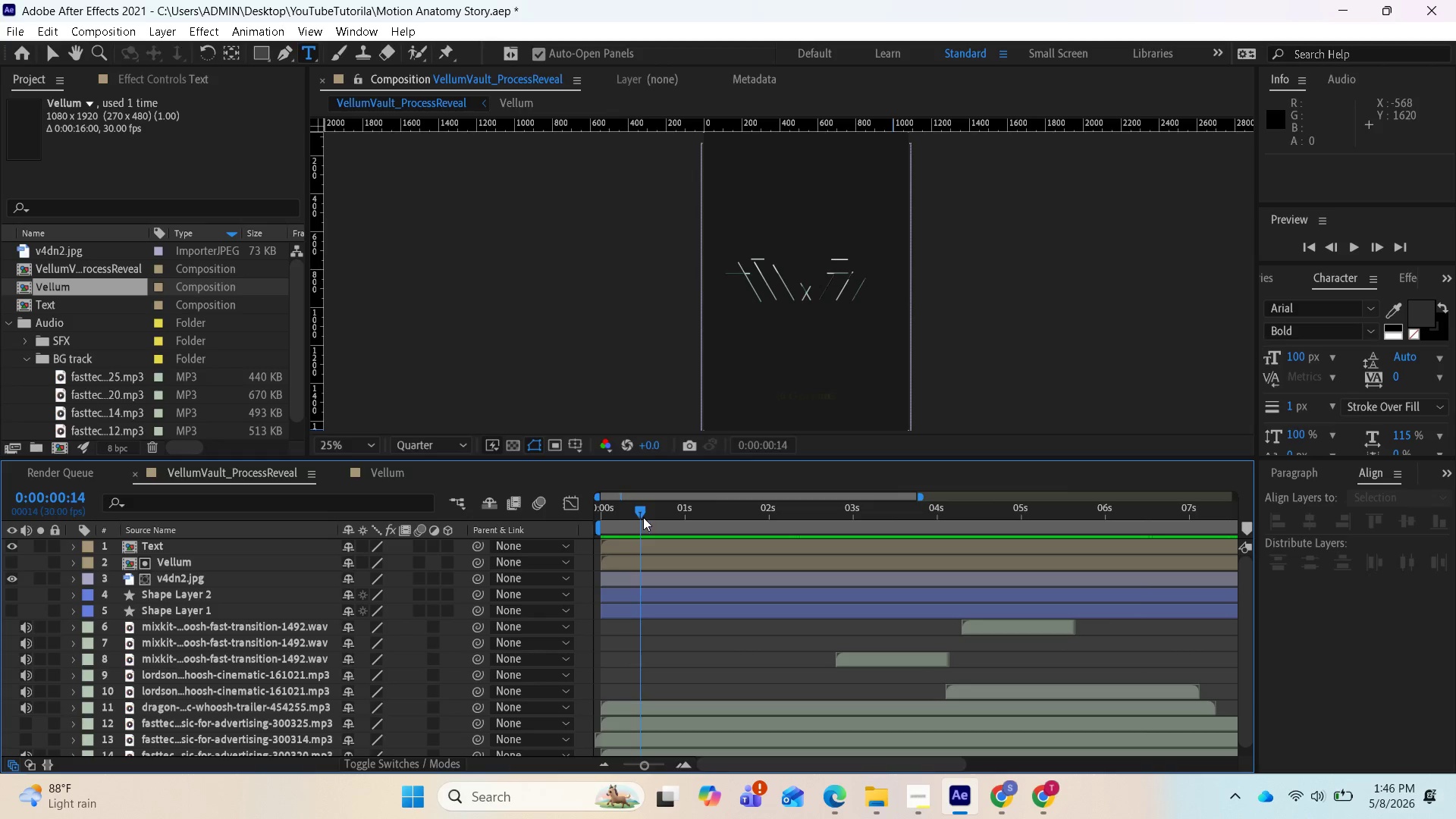 
left_click_drag(start_coordinate=[647, 509], to_coordinate=[592, 502])
 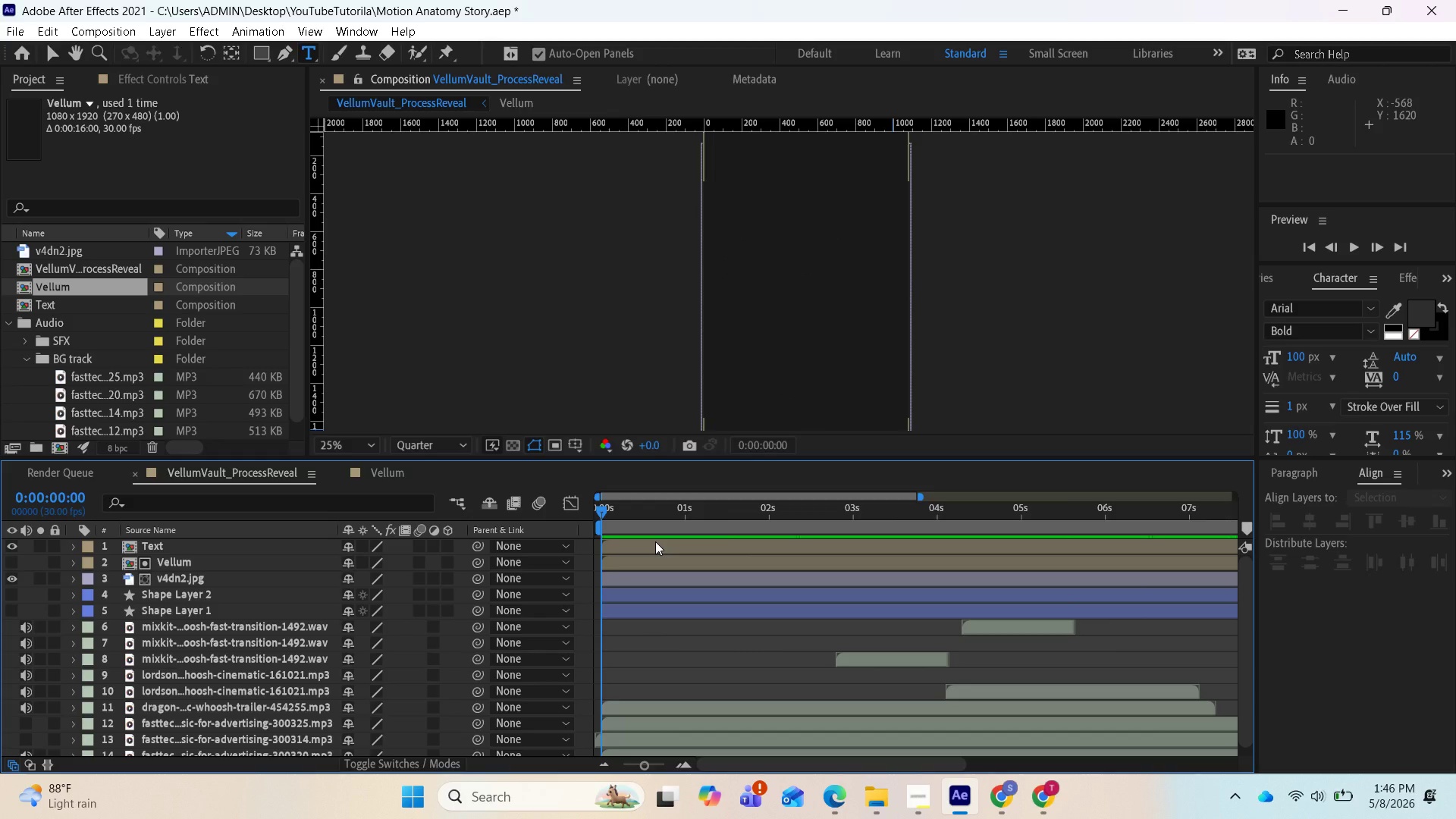 
key(Space)
 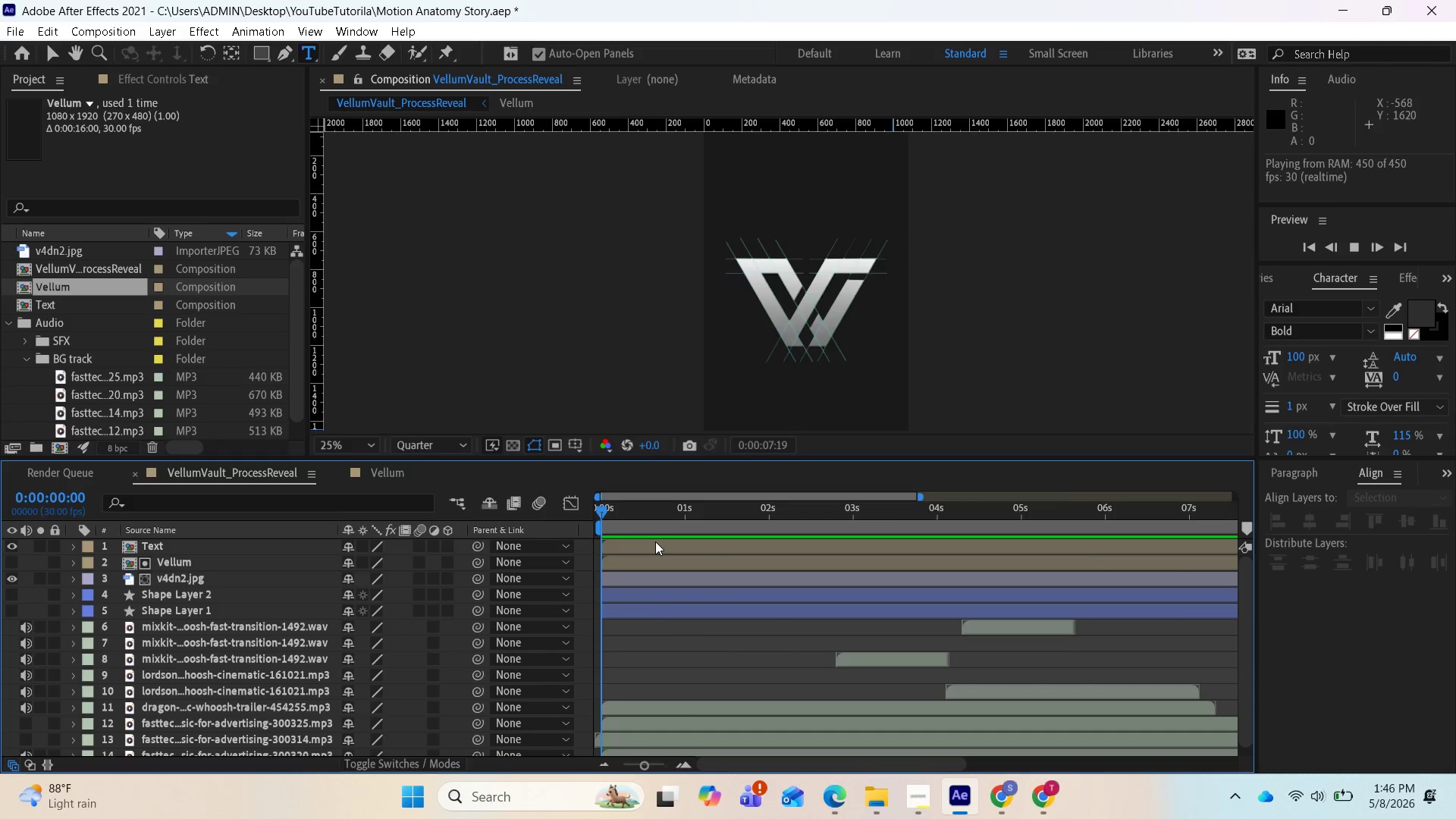 
wait(13.06)
 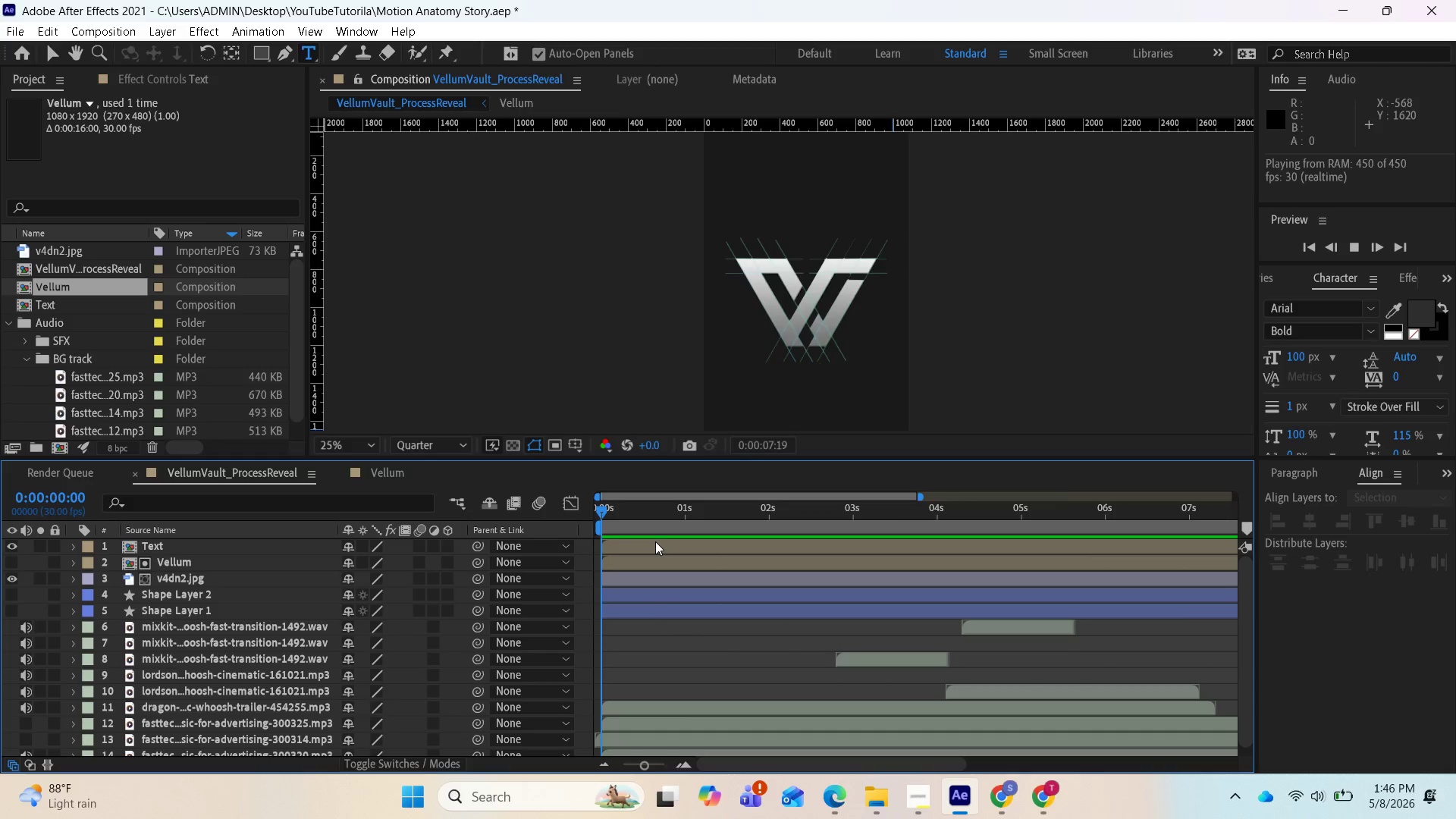 
key(Space)
 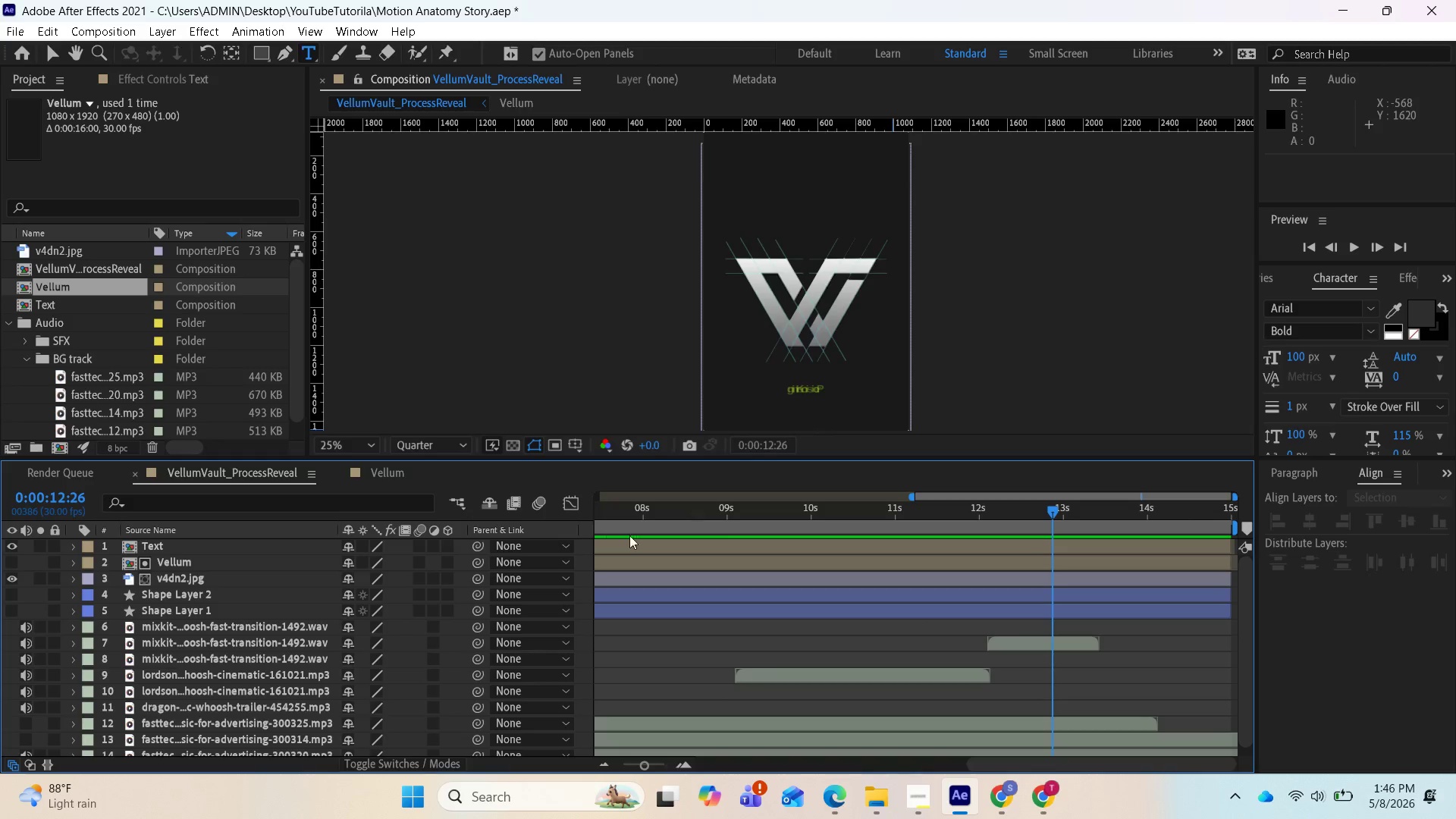 
scroll: coordinate [109, 709], scroll_direction: down, amount: 3.0
 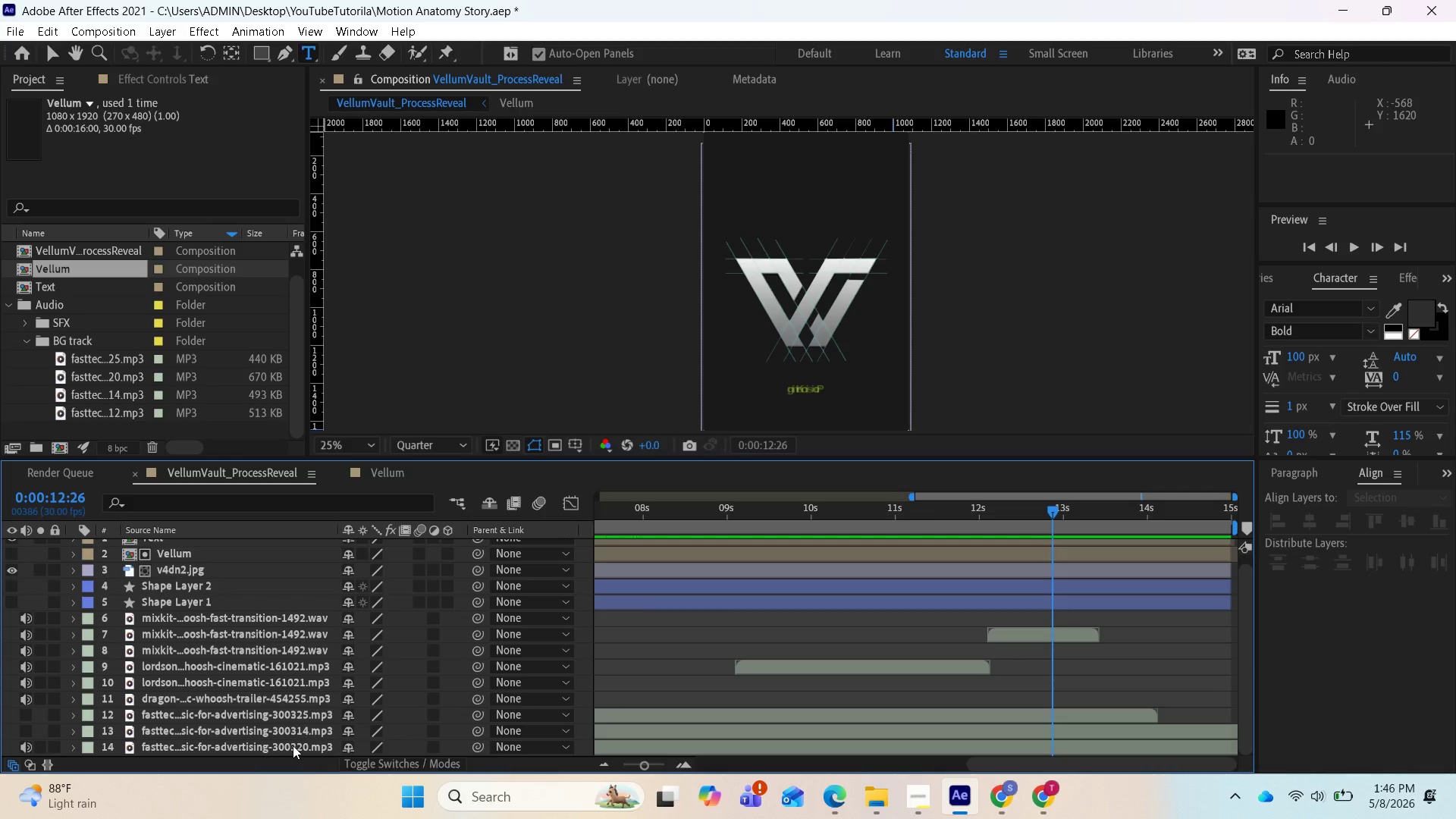 
wait(20.38)
 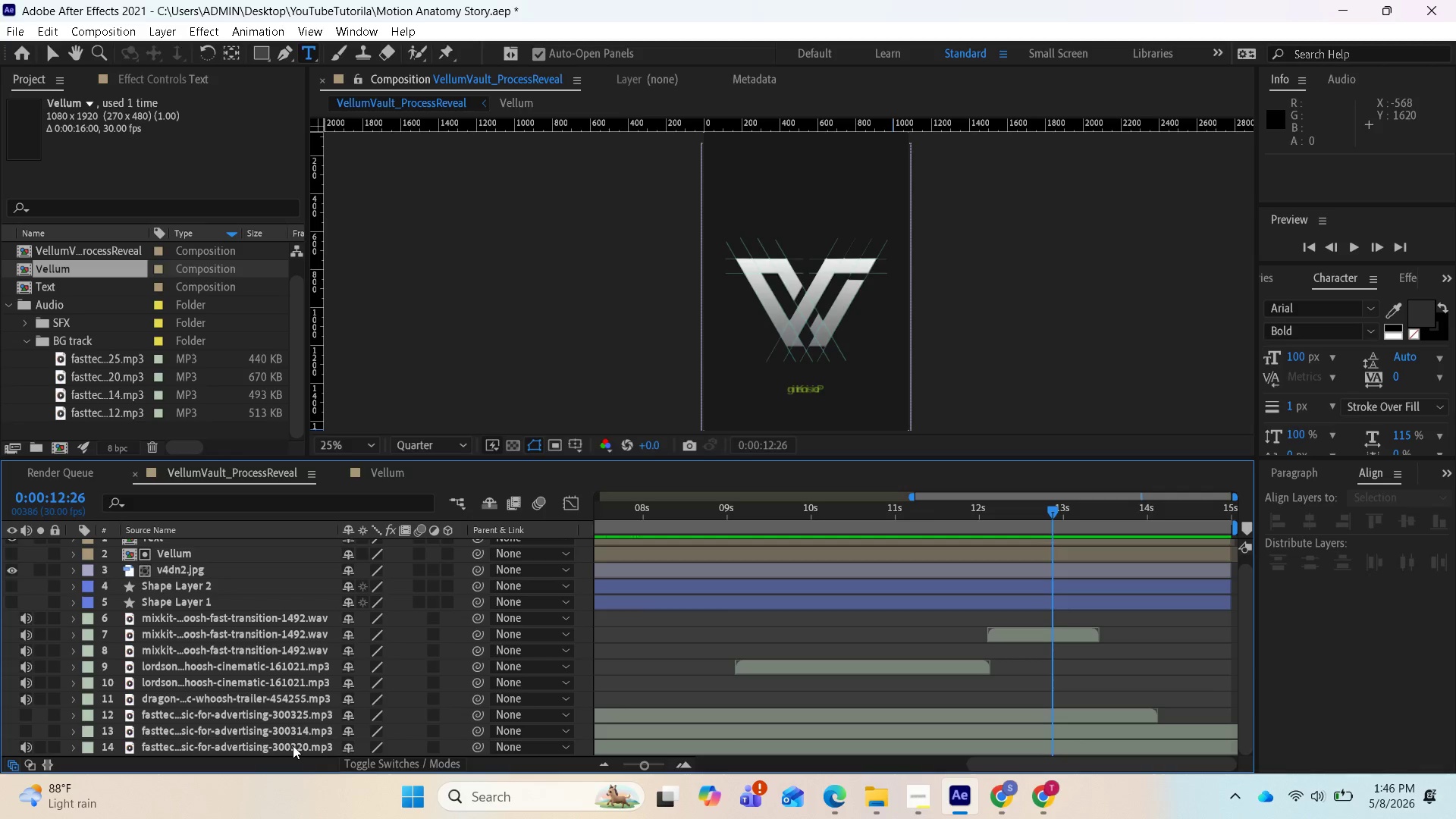 
left_click_drag(start_coordinate=[107, 407], to_coordinate=[105, 750])
 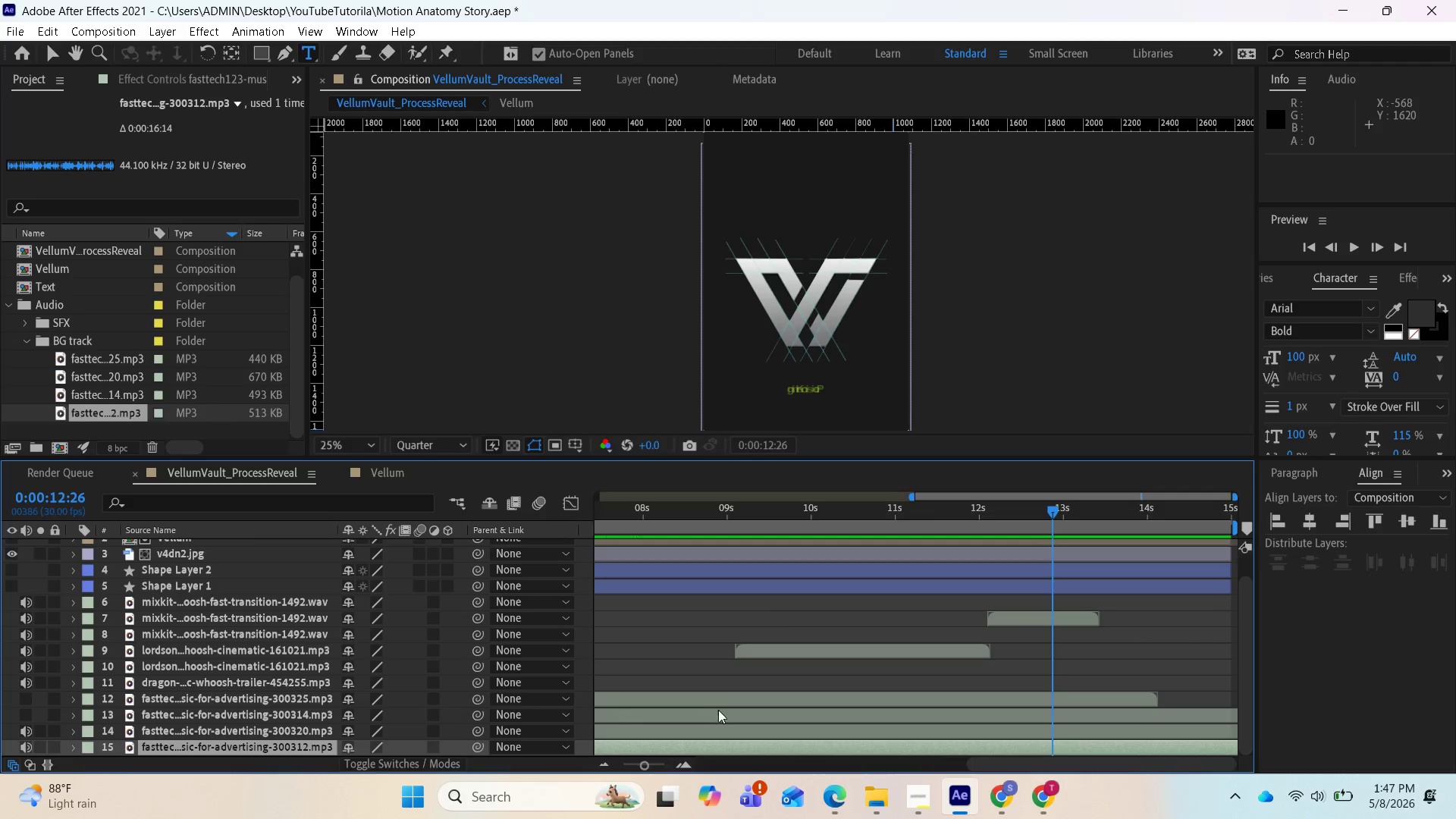 
scroll: coordinate [722, 709], scroll_direction: down, amount: 2.0
 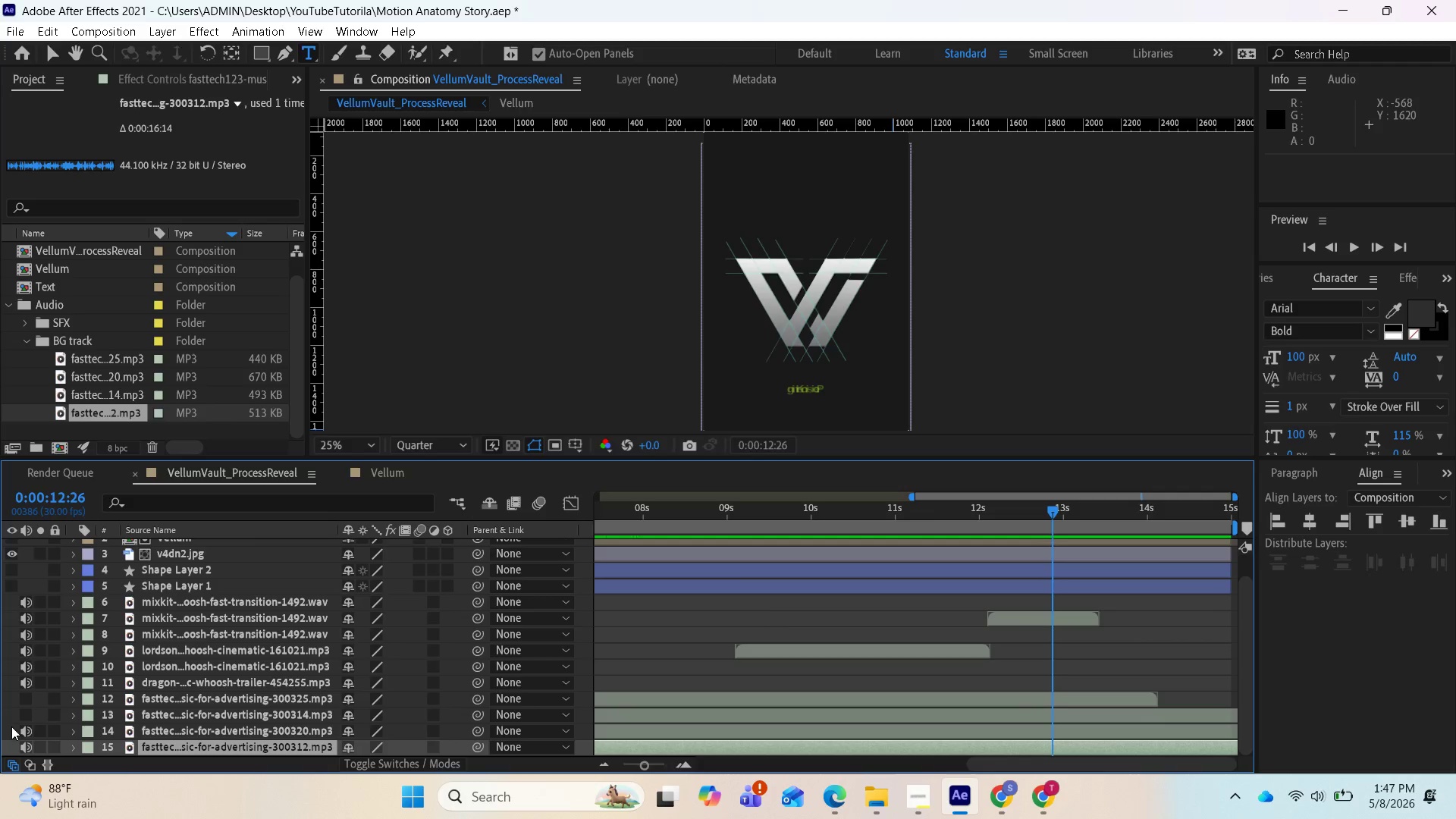 
left_click([23, 723])
 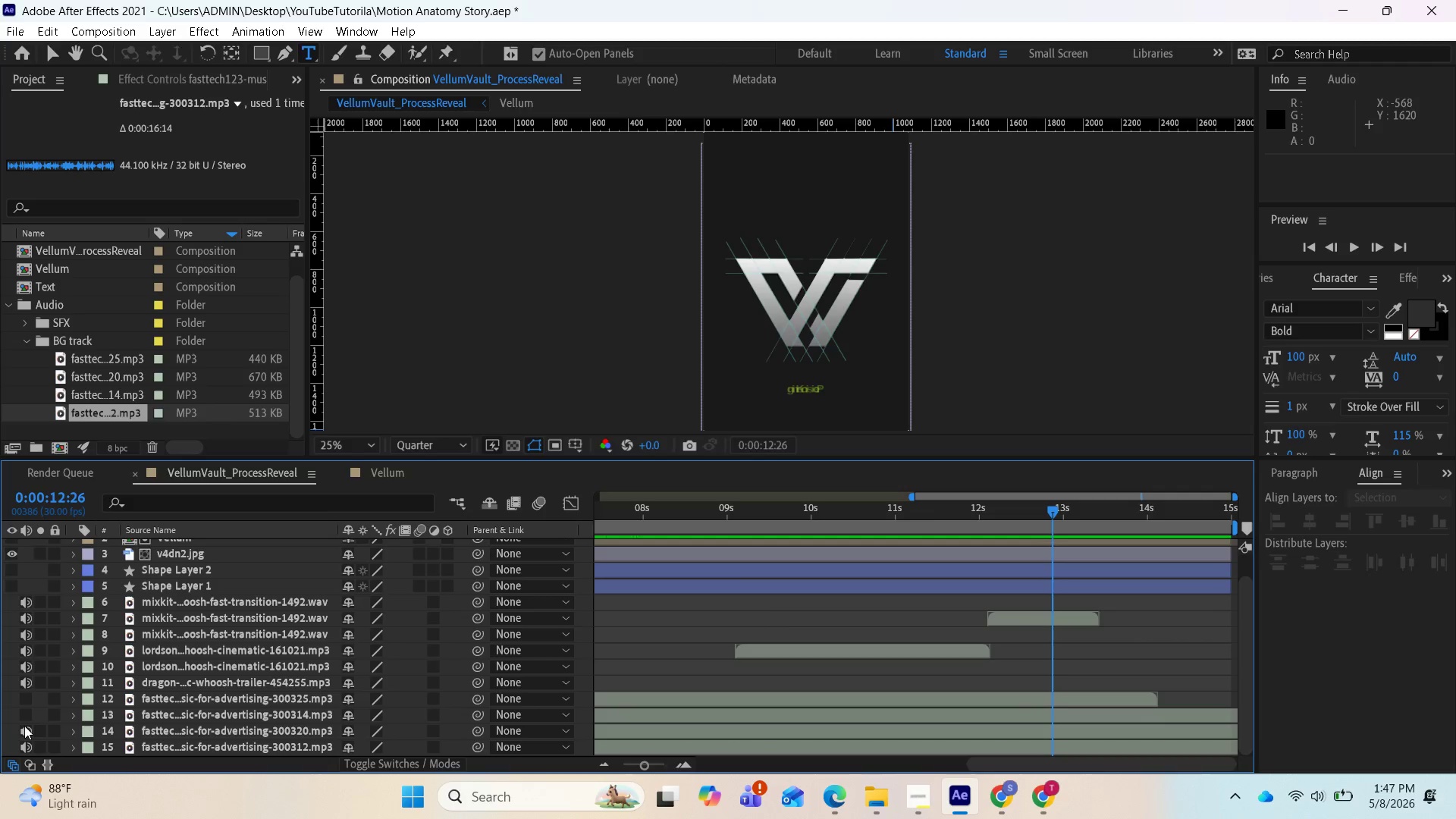 
left_click([24, 726])
 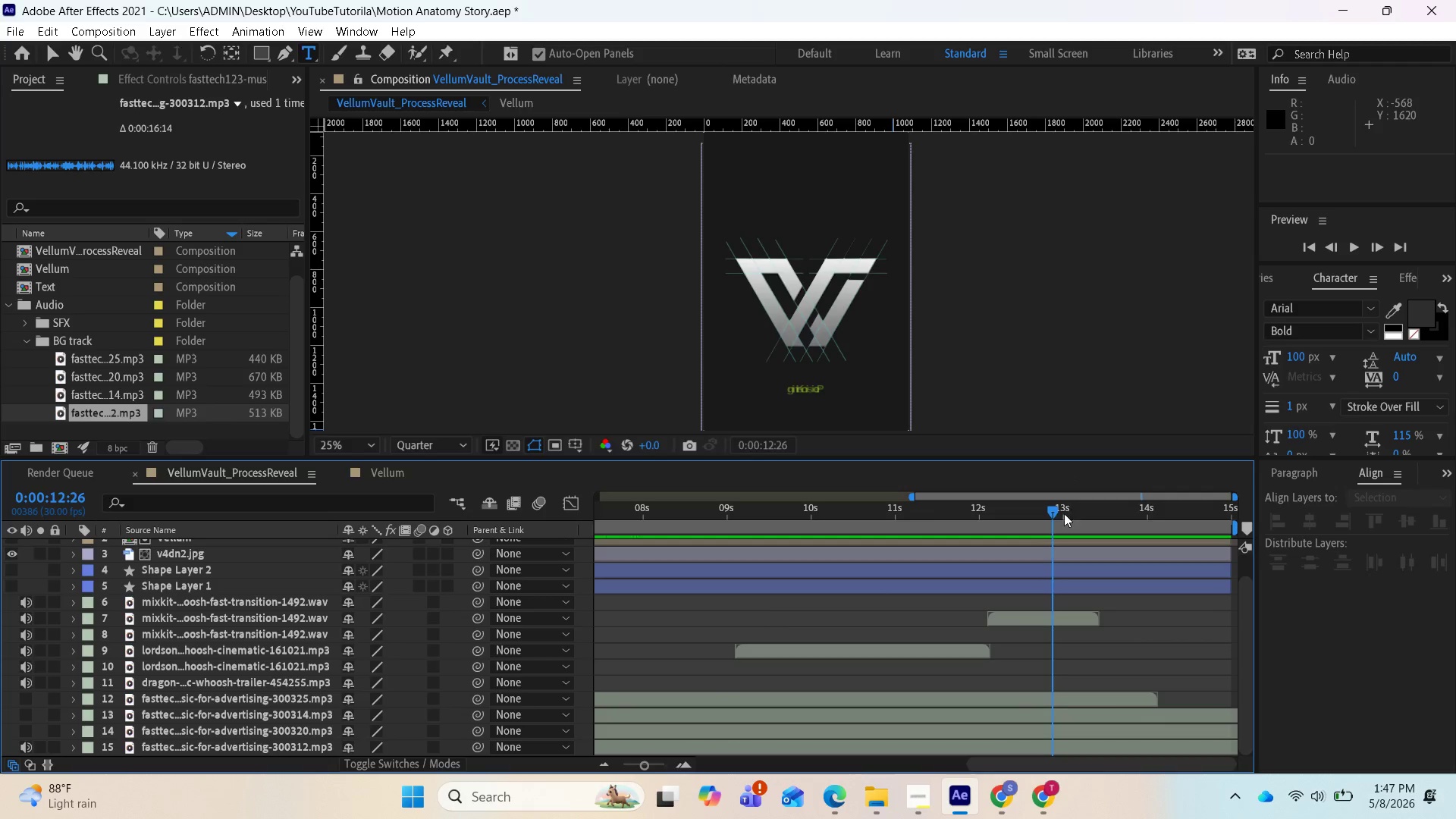 
left_click_drag(start_coordinate=[1057, 519], to_coordinate=[529, 562])
 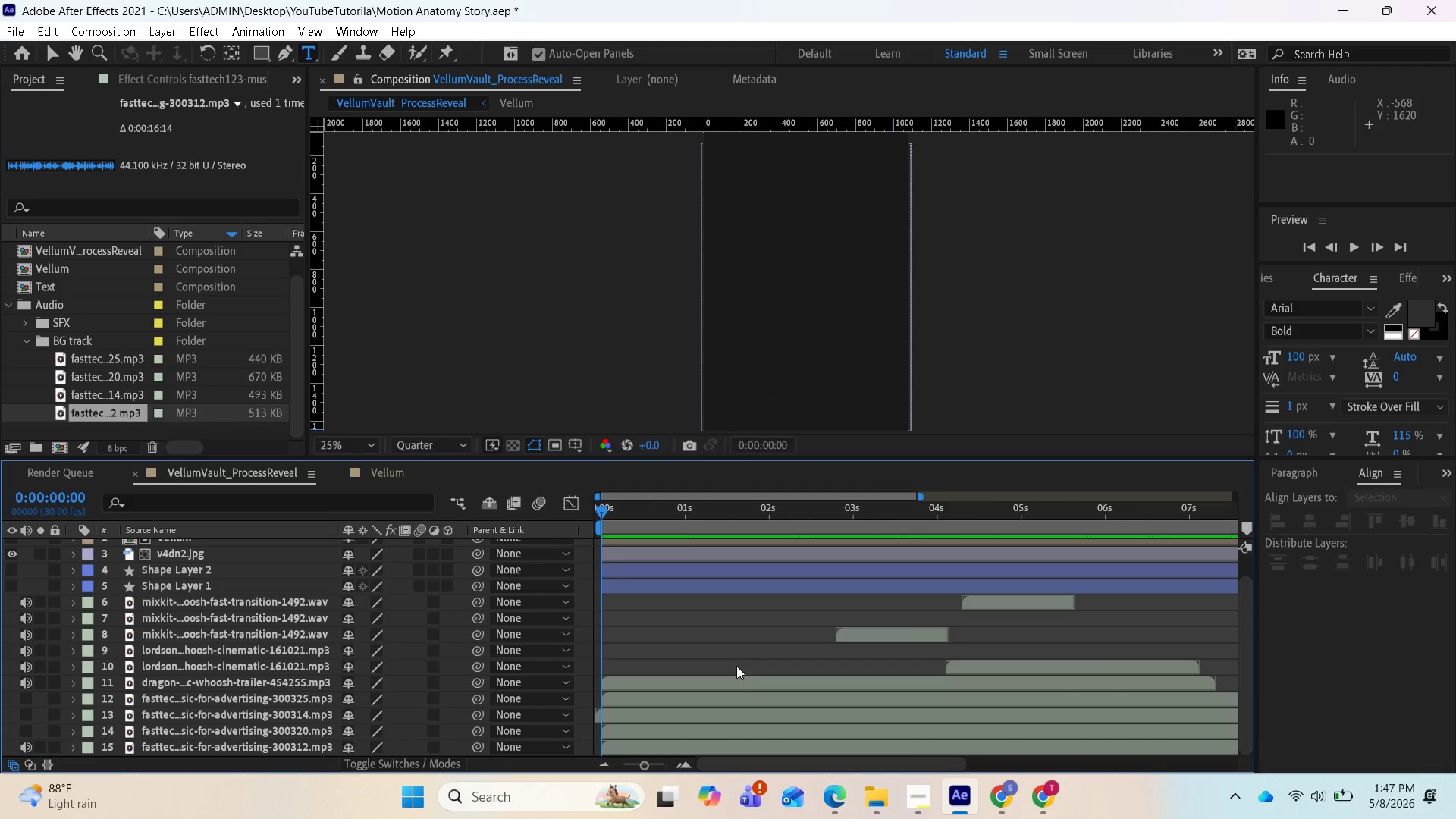 
key(Space)
 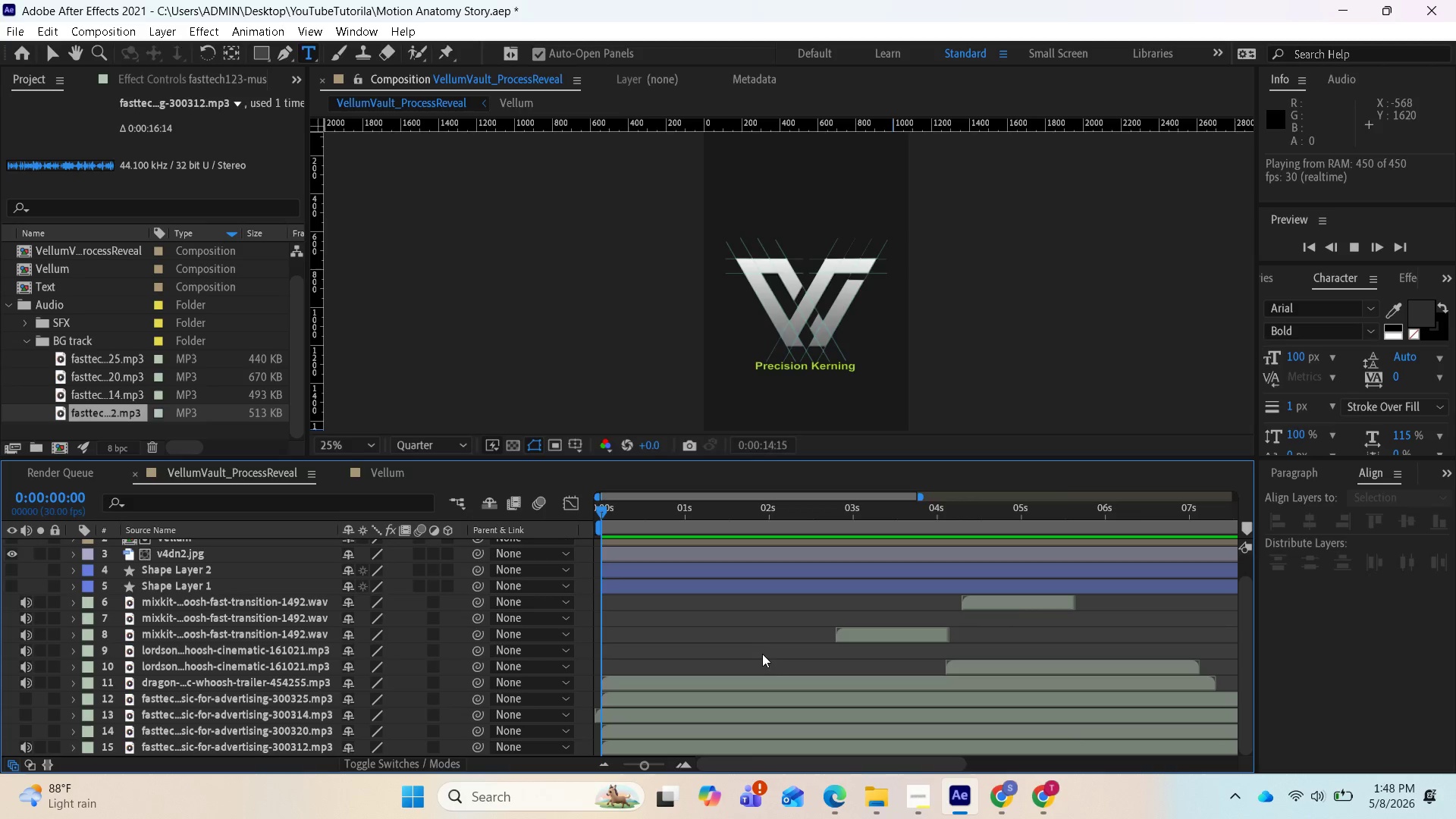 
wait(65.09)
 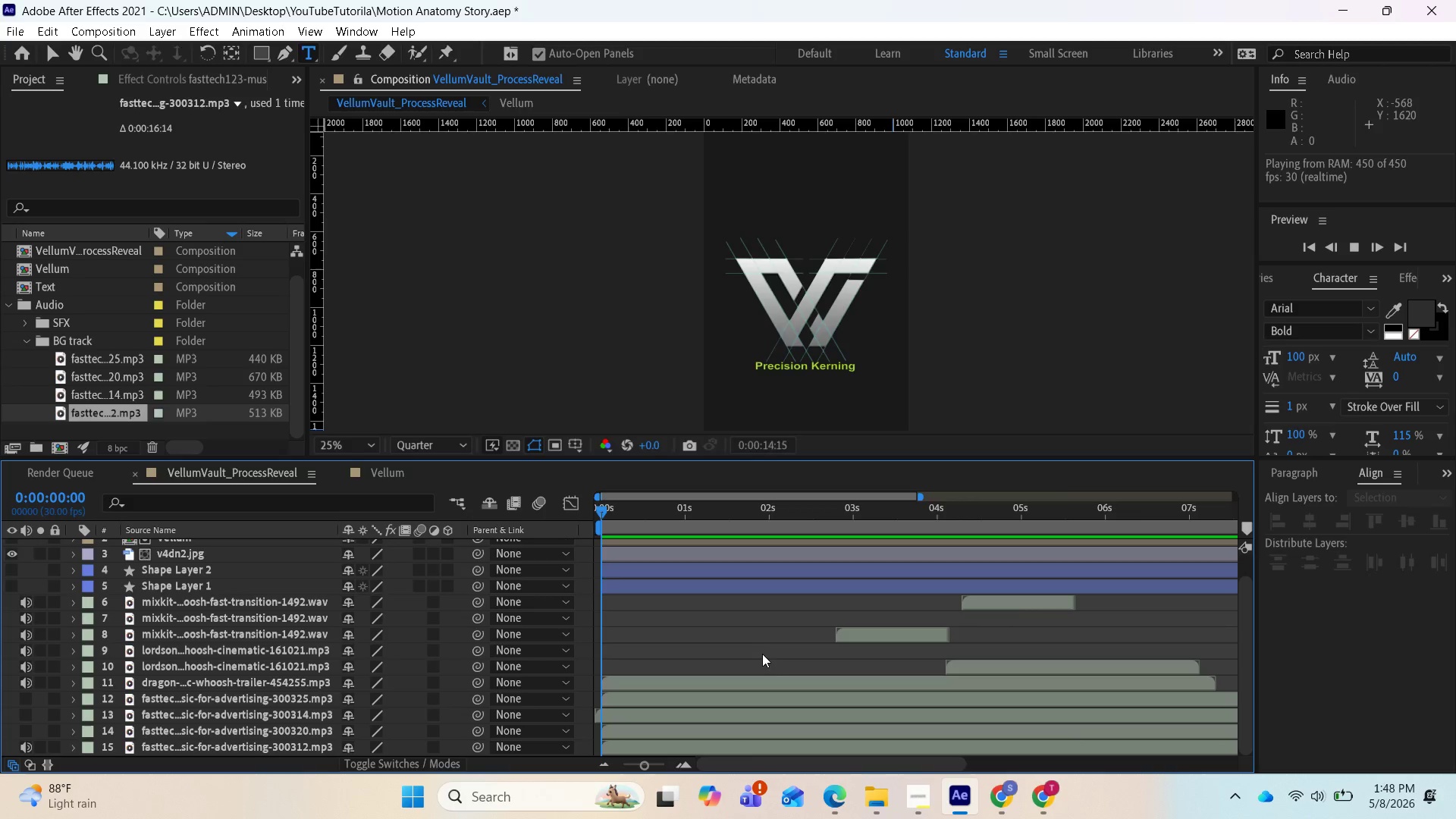 
key(Space)
 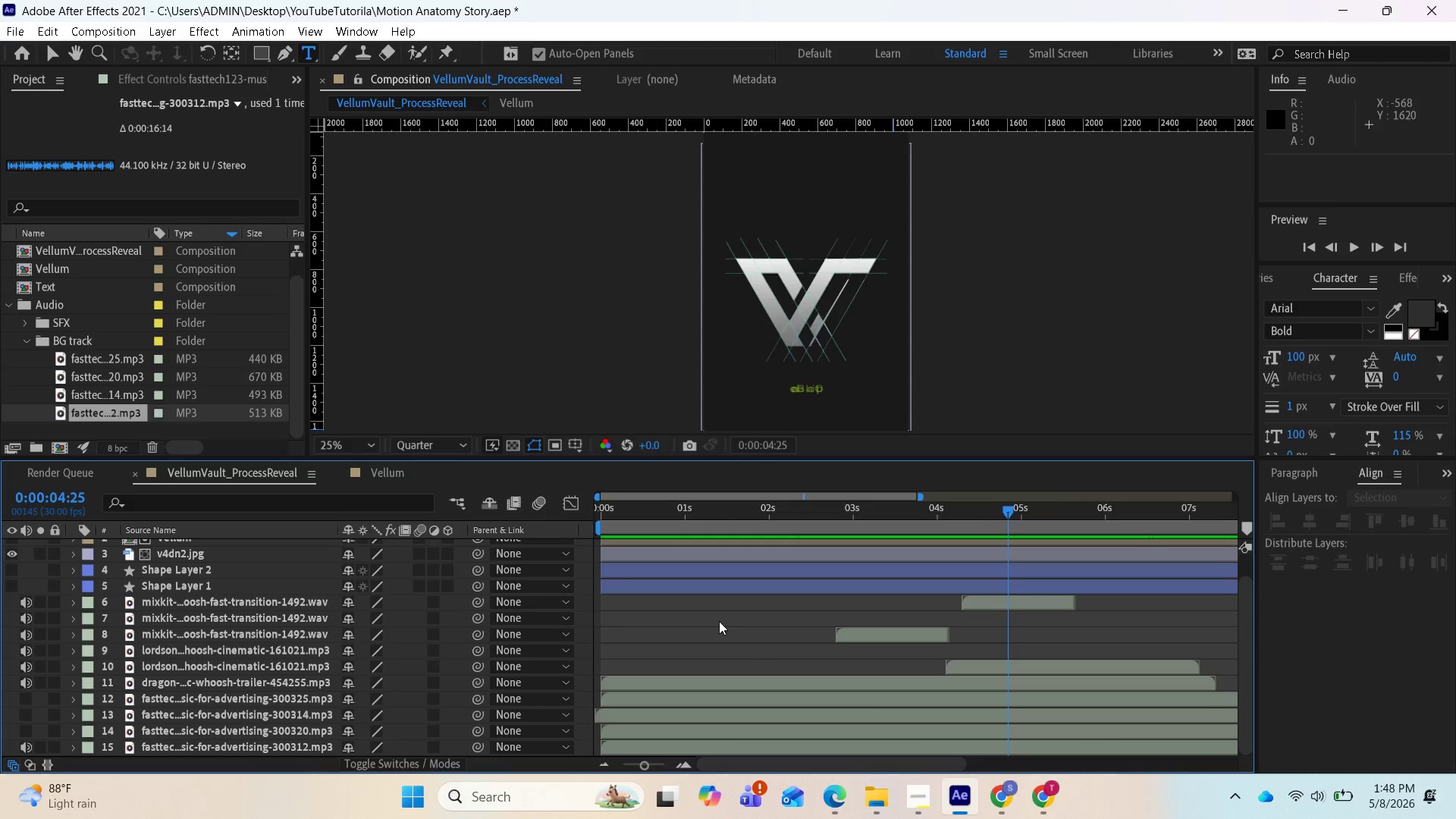 
scroll: coordinate [234, 592], scroll_direction: up, amount: 5.0
 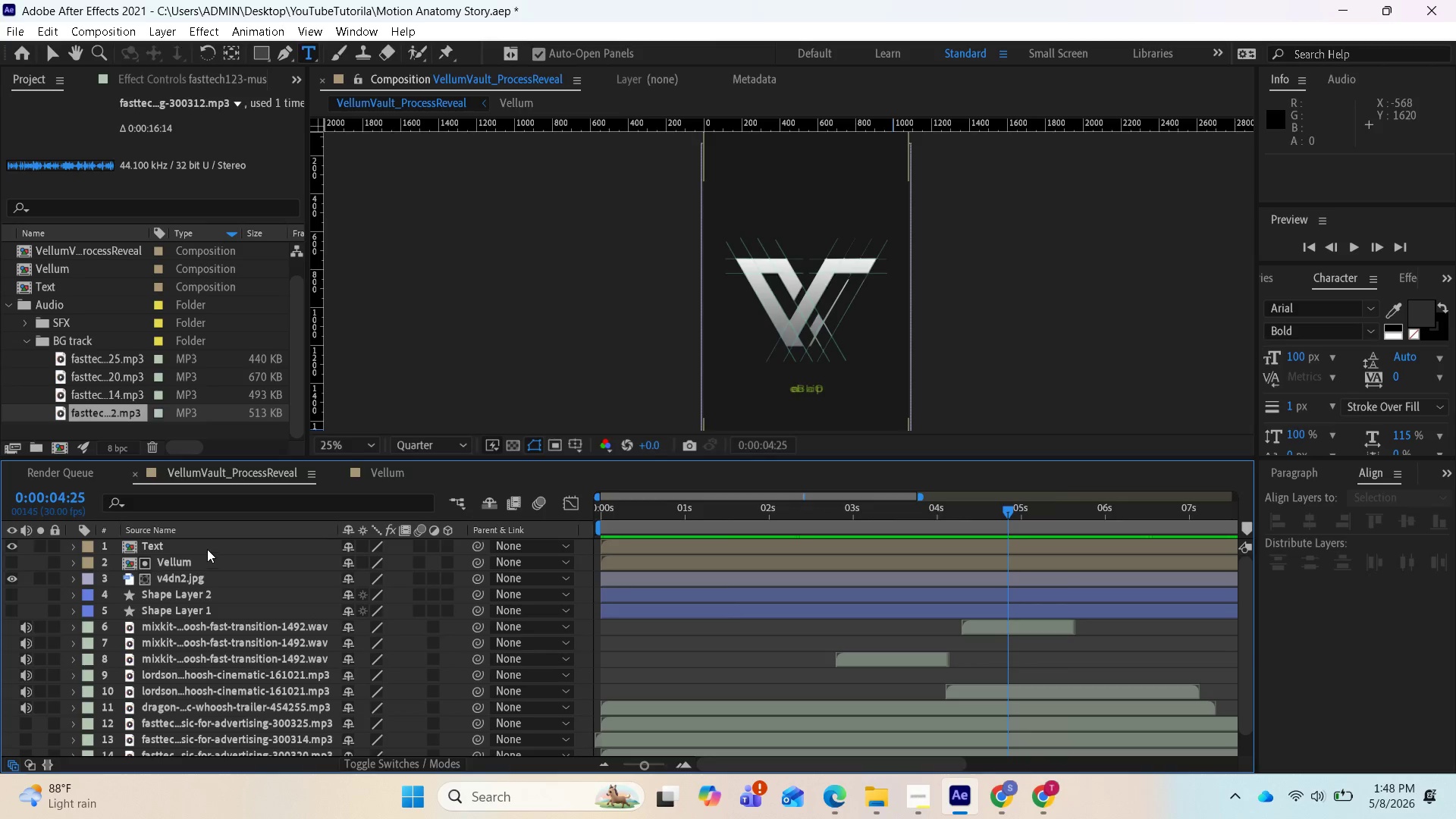 
left_click([205, 547])
 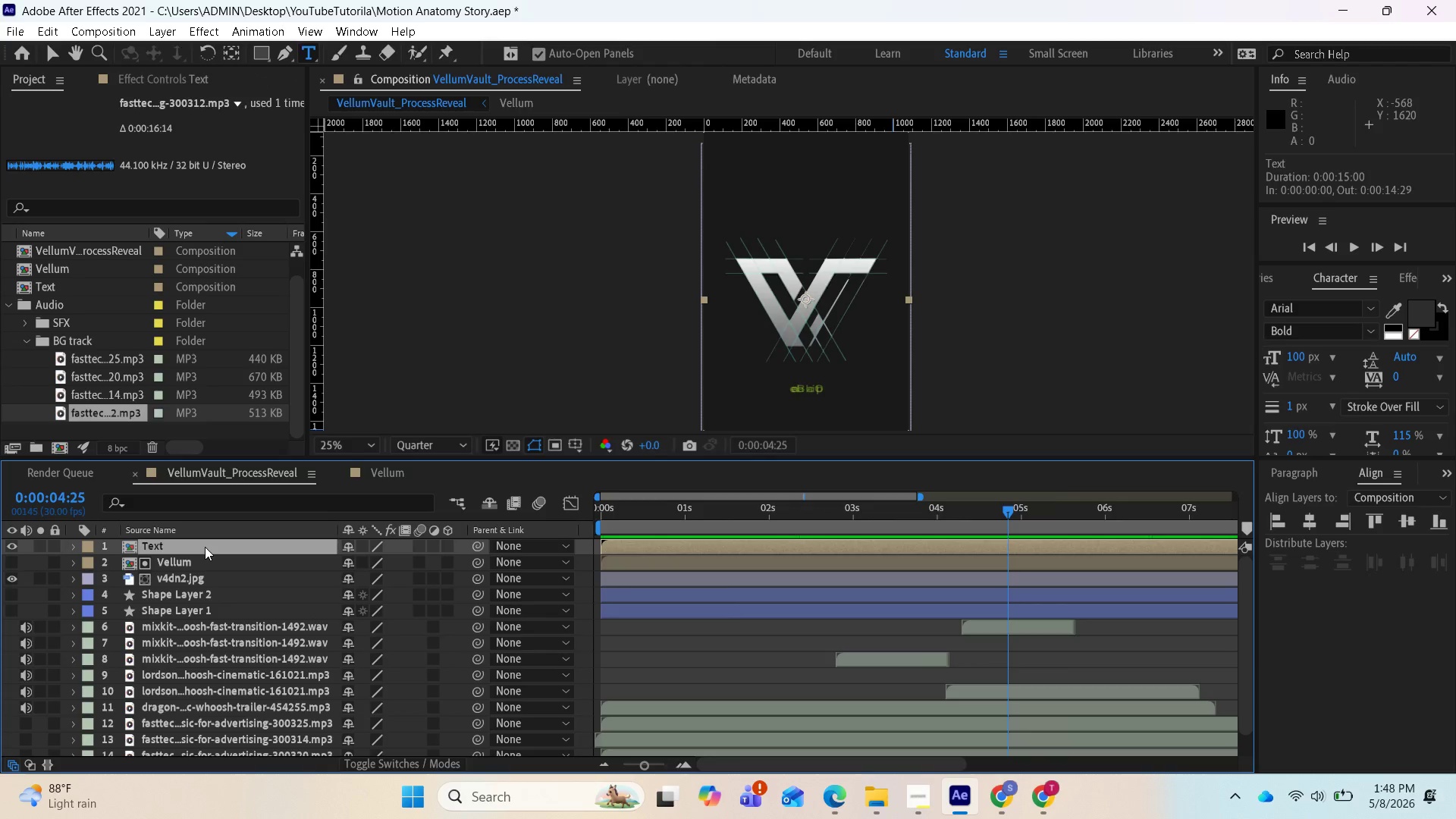 
double_click([205, 547])
 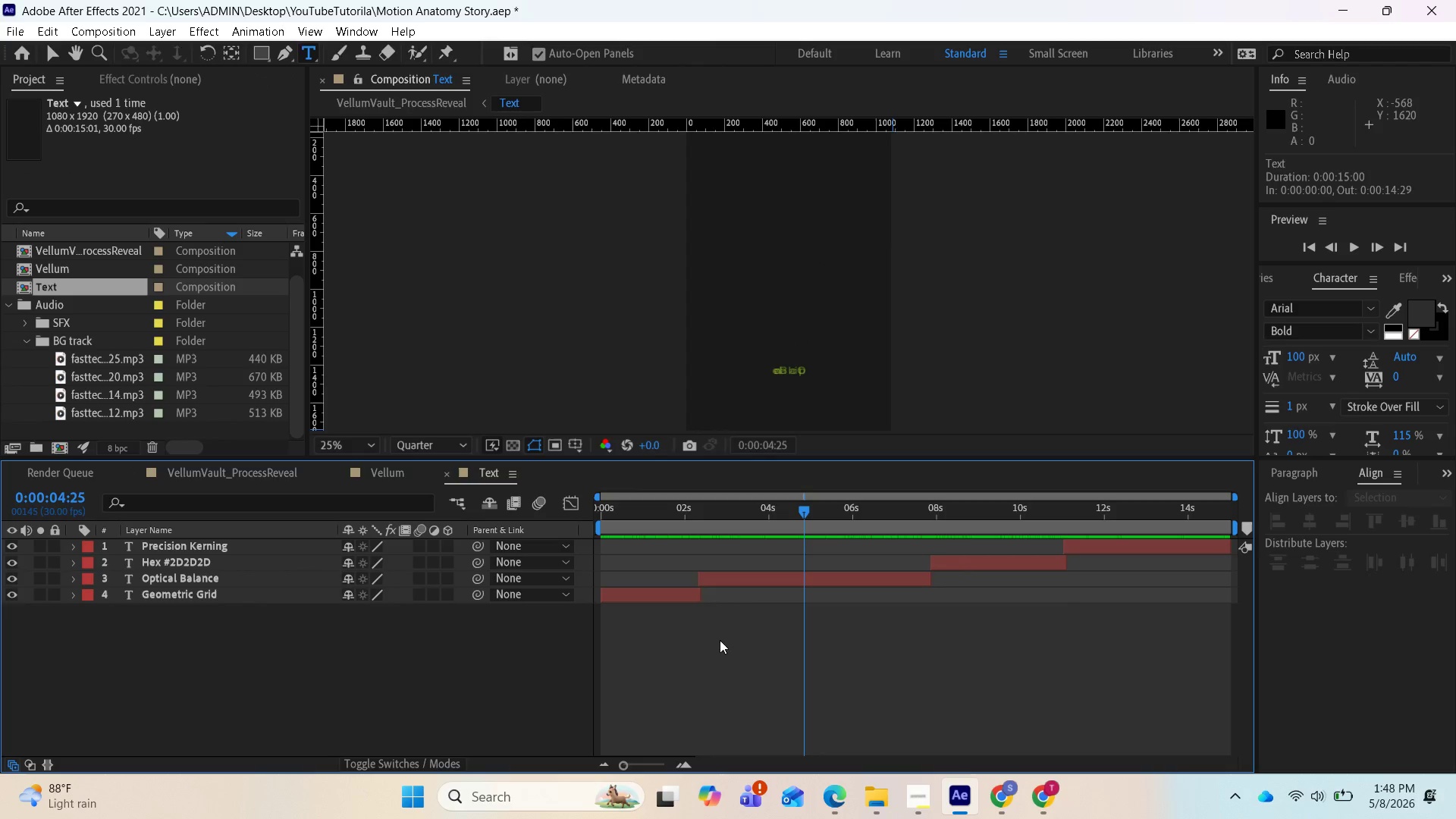 
scroll: coordinate [708, 645], scroll_direction: up, amount: 1.0
 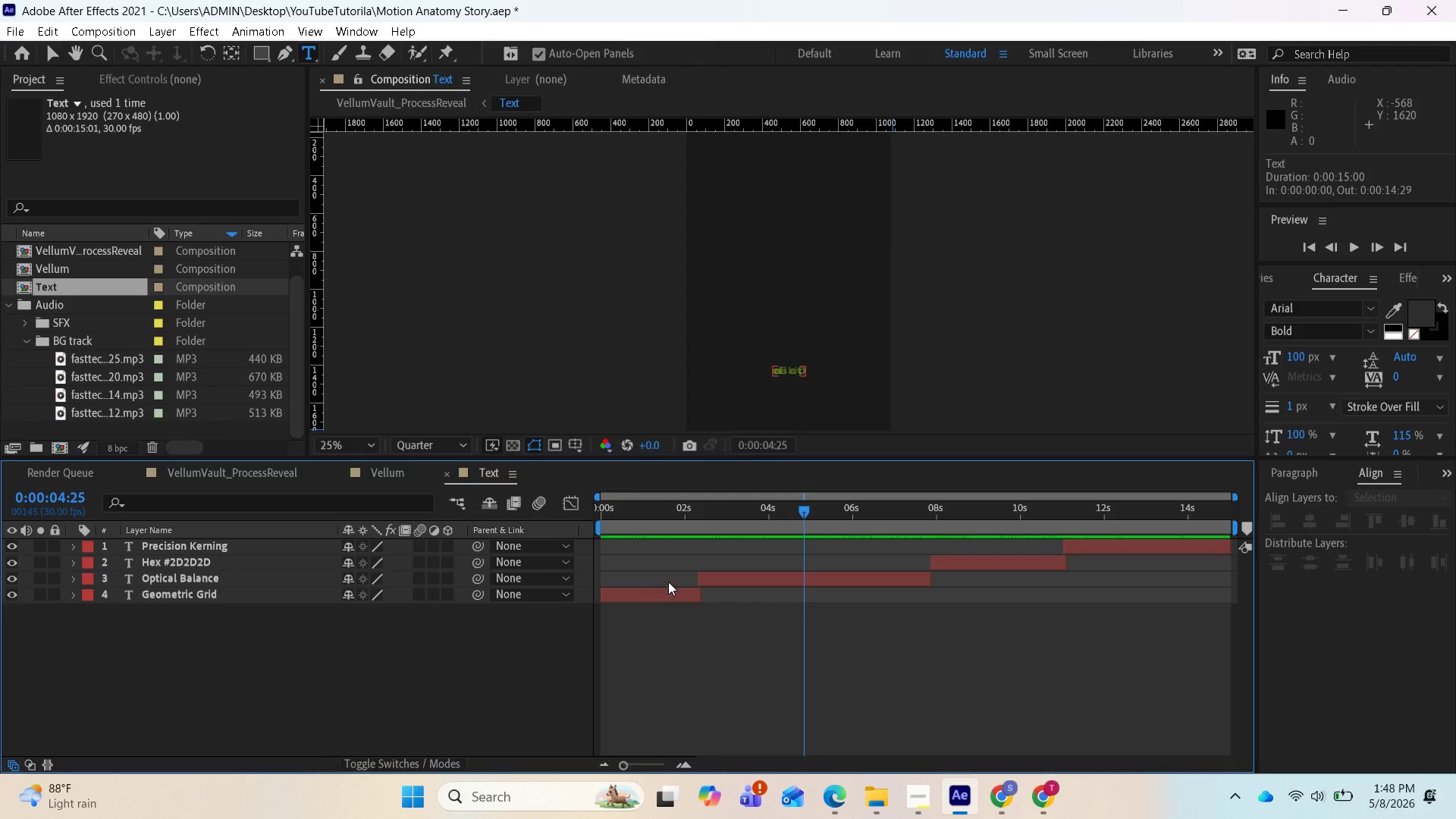 
left_click([670, 592])
 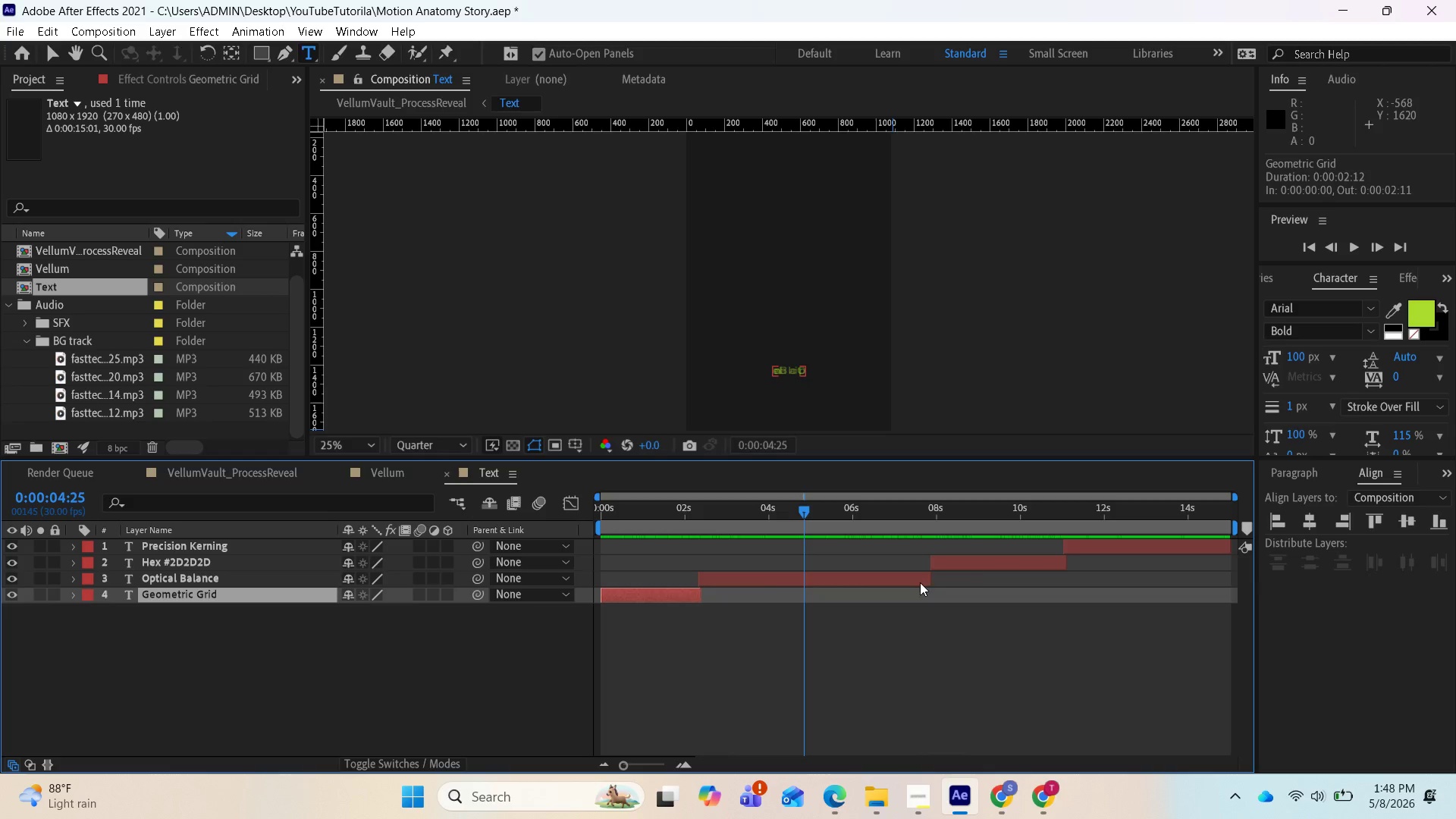 
hold_key(key=ShiftLeft, duration=1.11)
 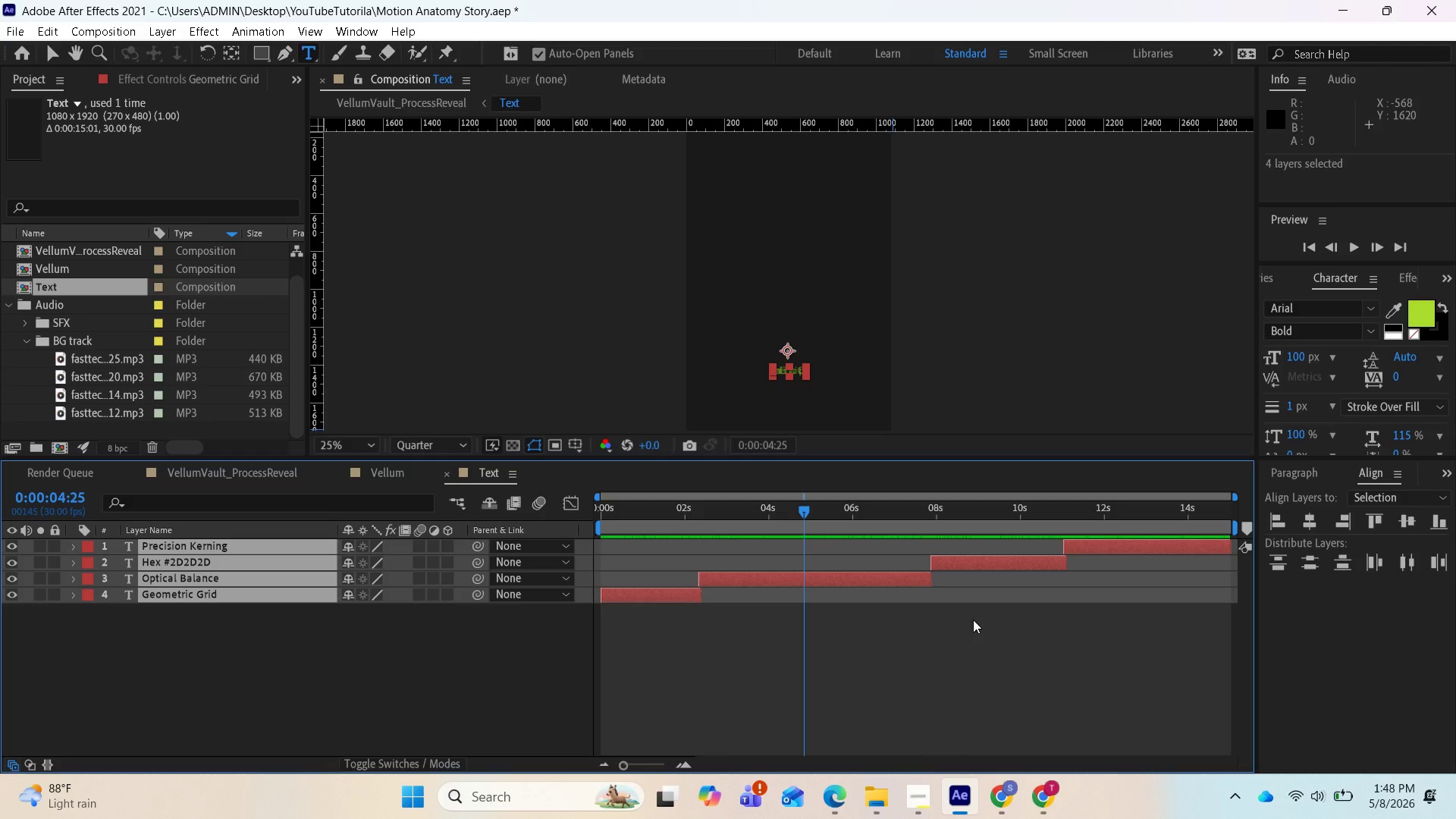 
wait(6.12)
 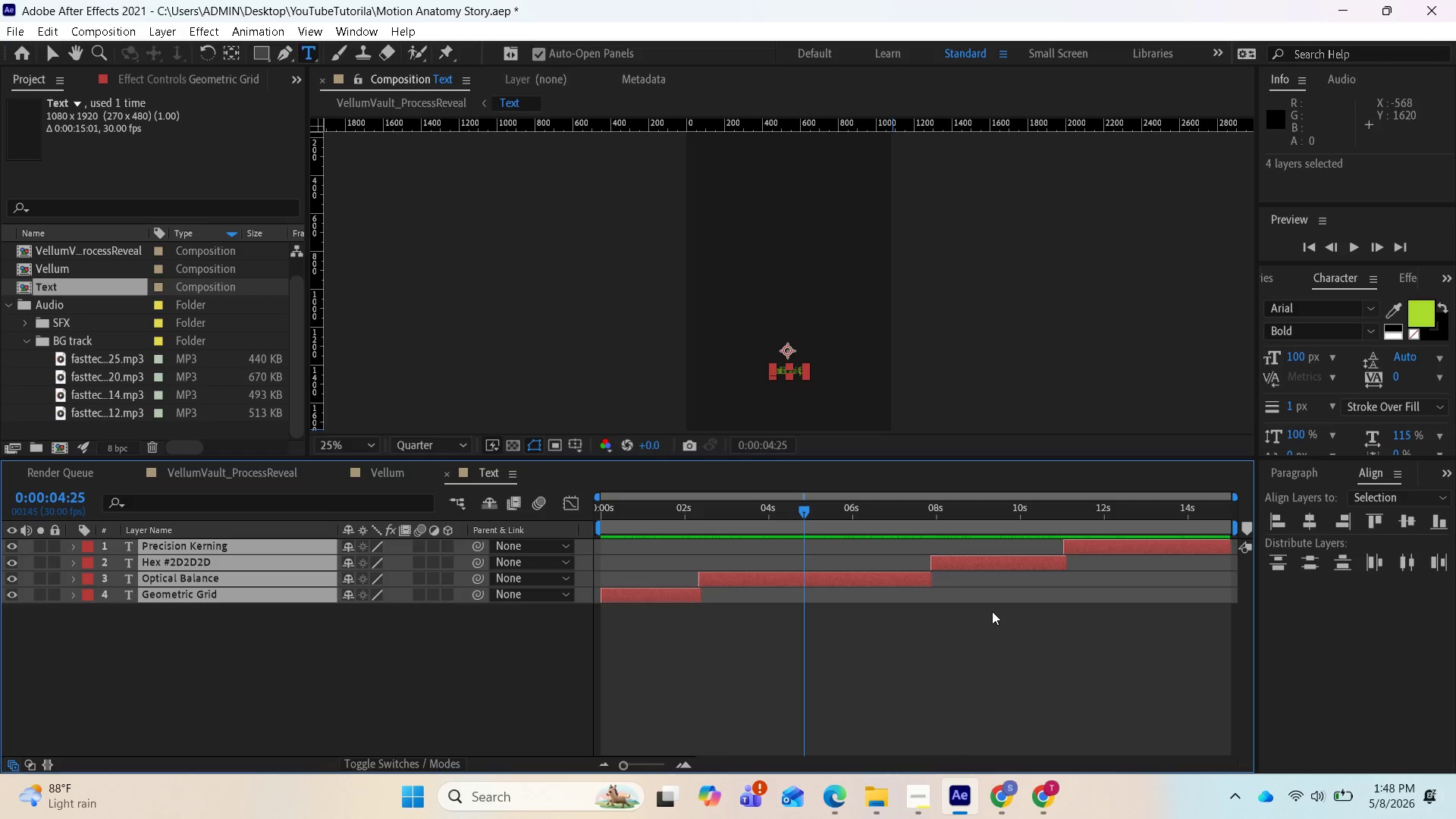 
key(U)
 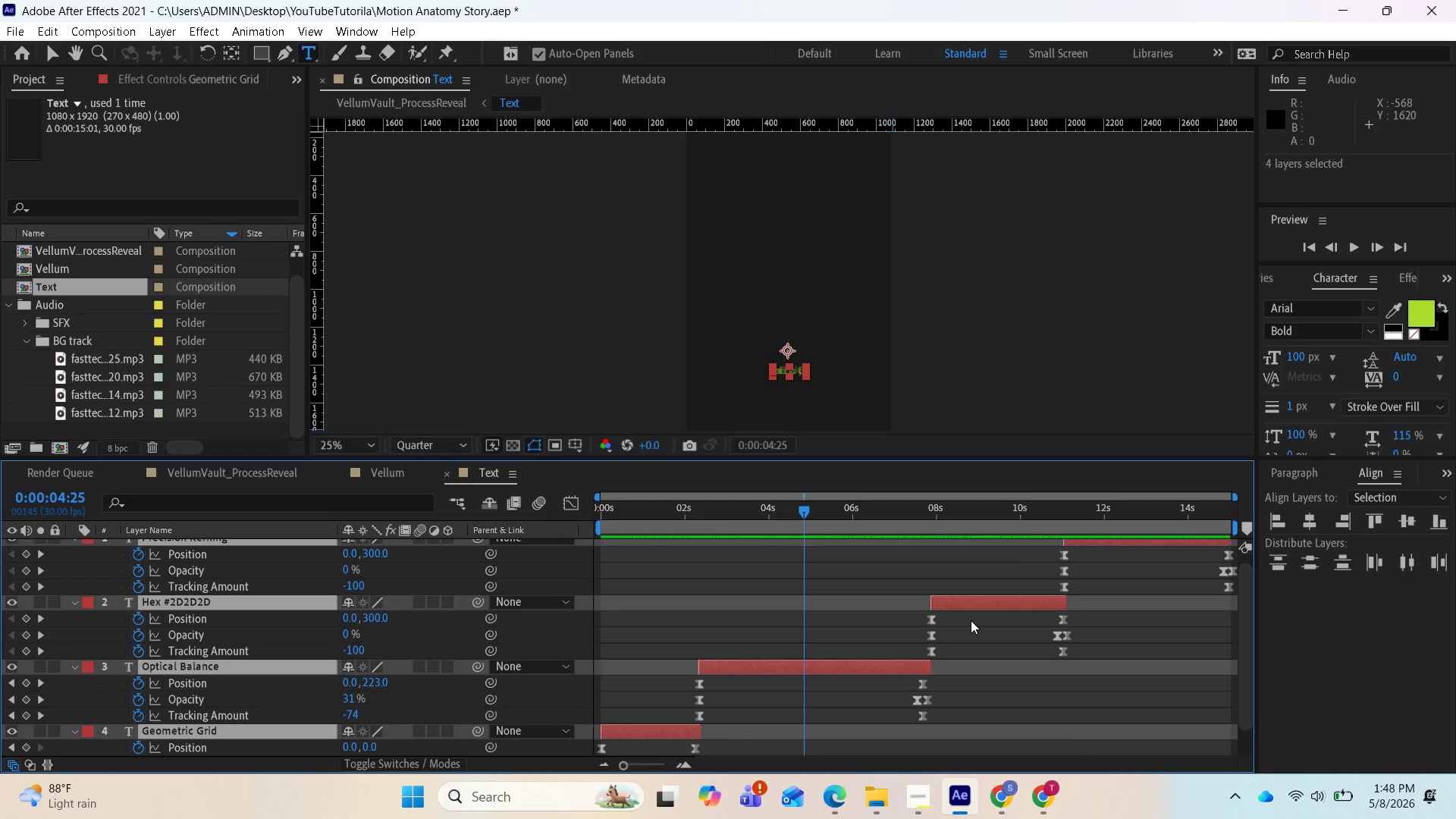 
scroll: coordinate [972, 629], scroll_direction: down, amount: 4.0
 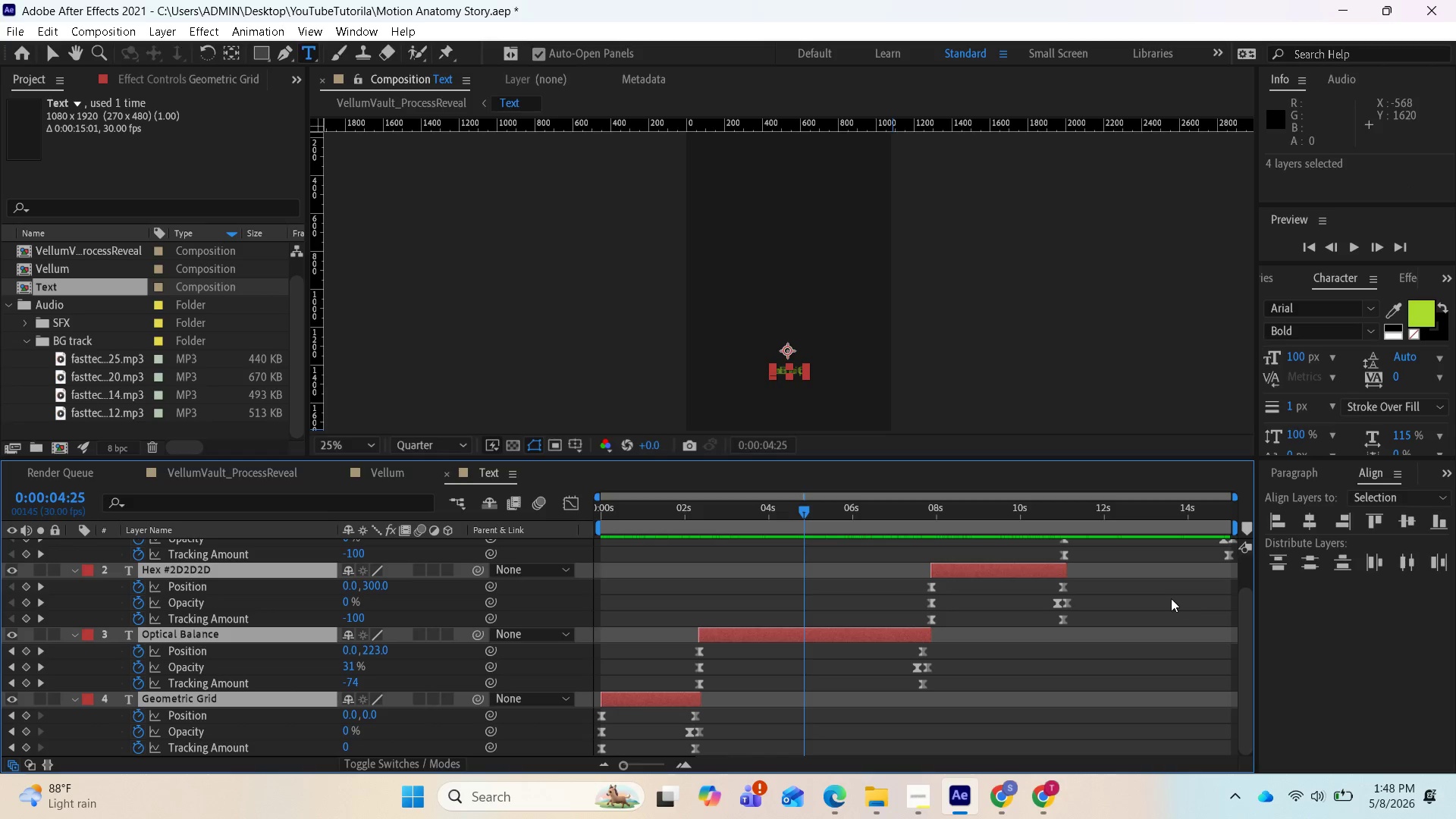 
scroll: coordinate [1164, 607], scroll_direction: up, amount: 3.0
 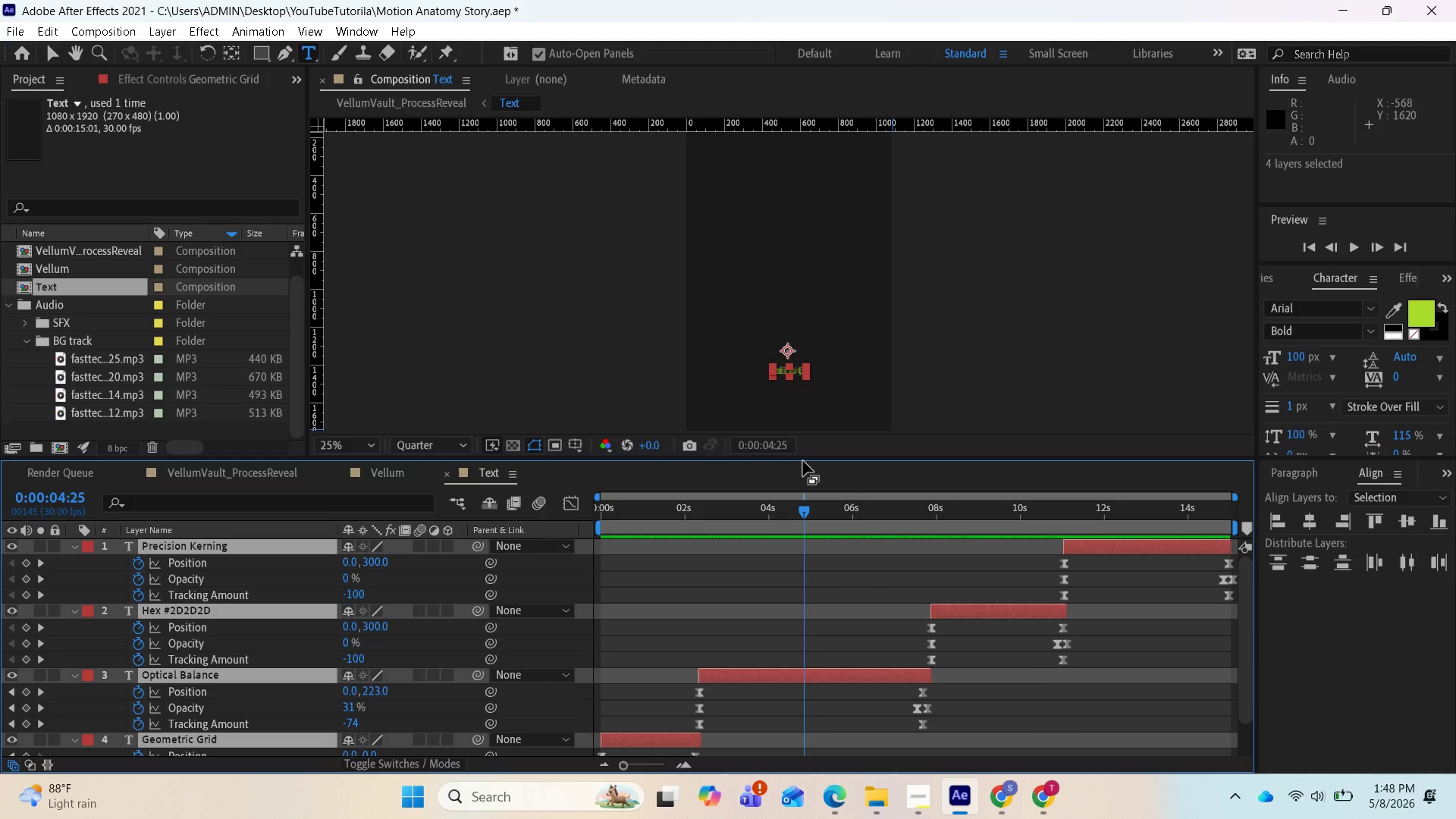 
left_click_drag(start_coordinate=[799, 458], to_coordinate=[792, 376])
 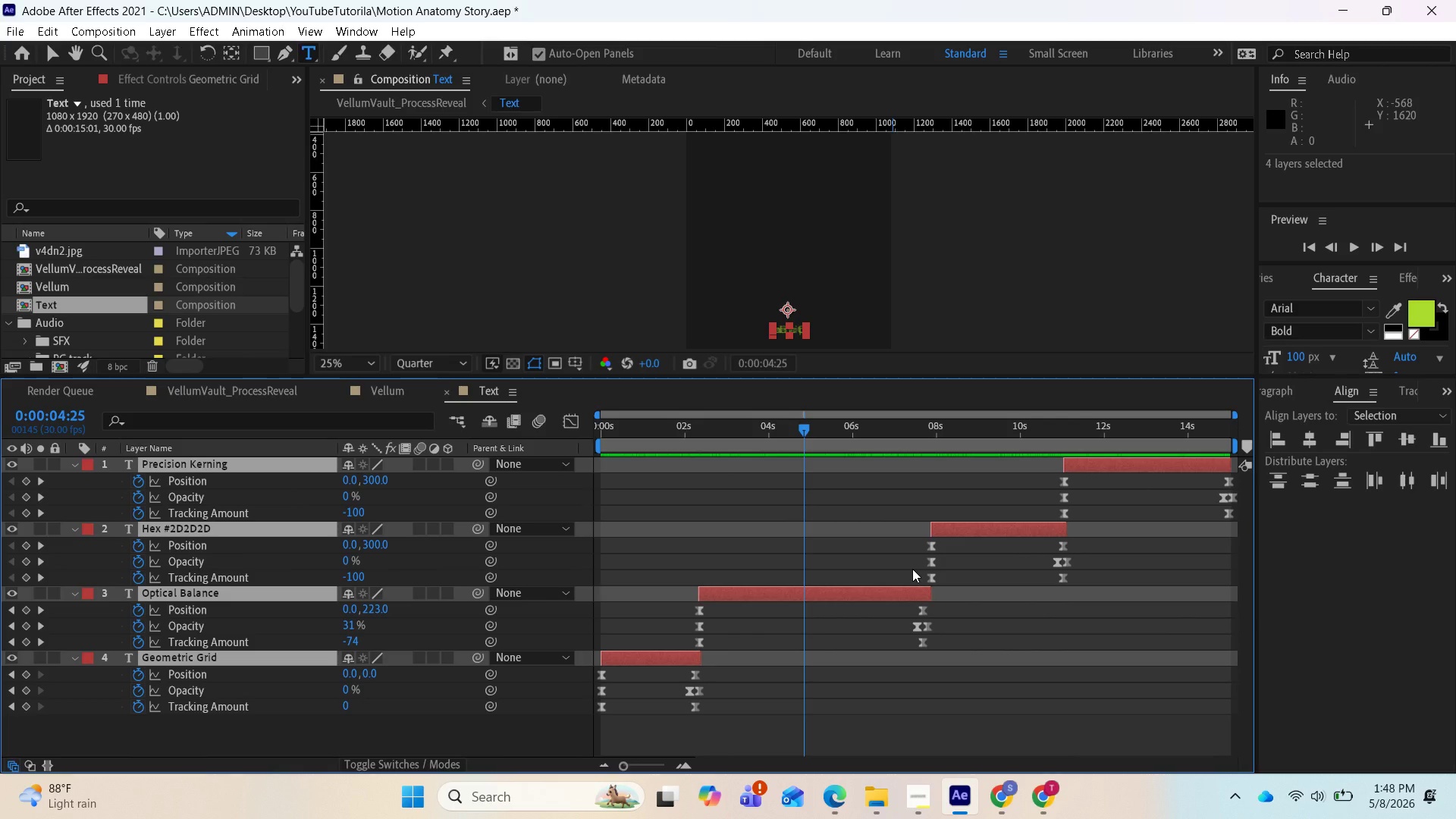 
key(PrintScreen)
 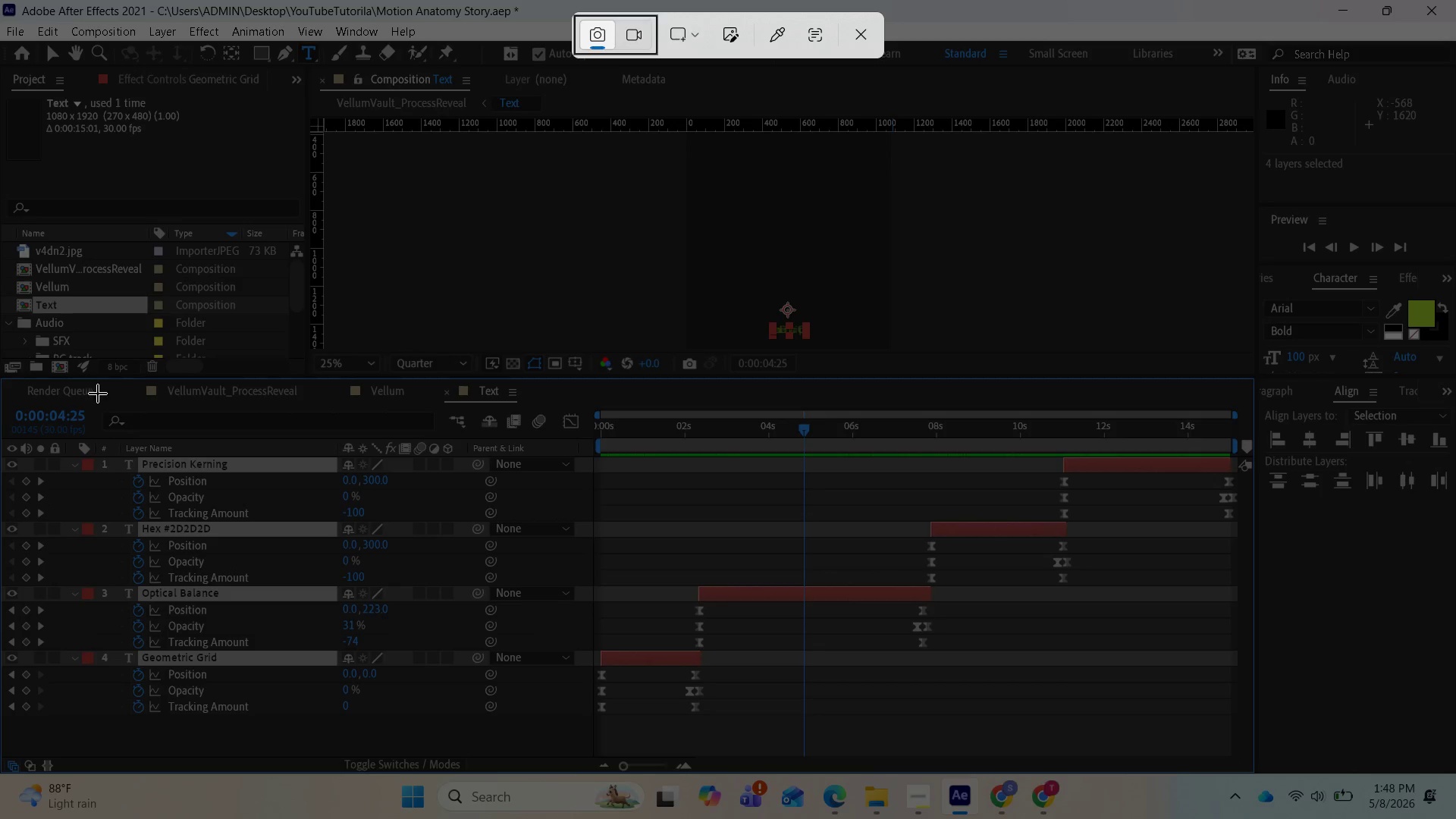 
left_click_drag(start_coordinate=[0, 369], to_coordinate=[1253, 777])
 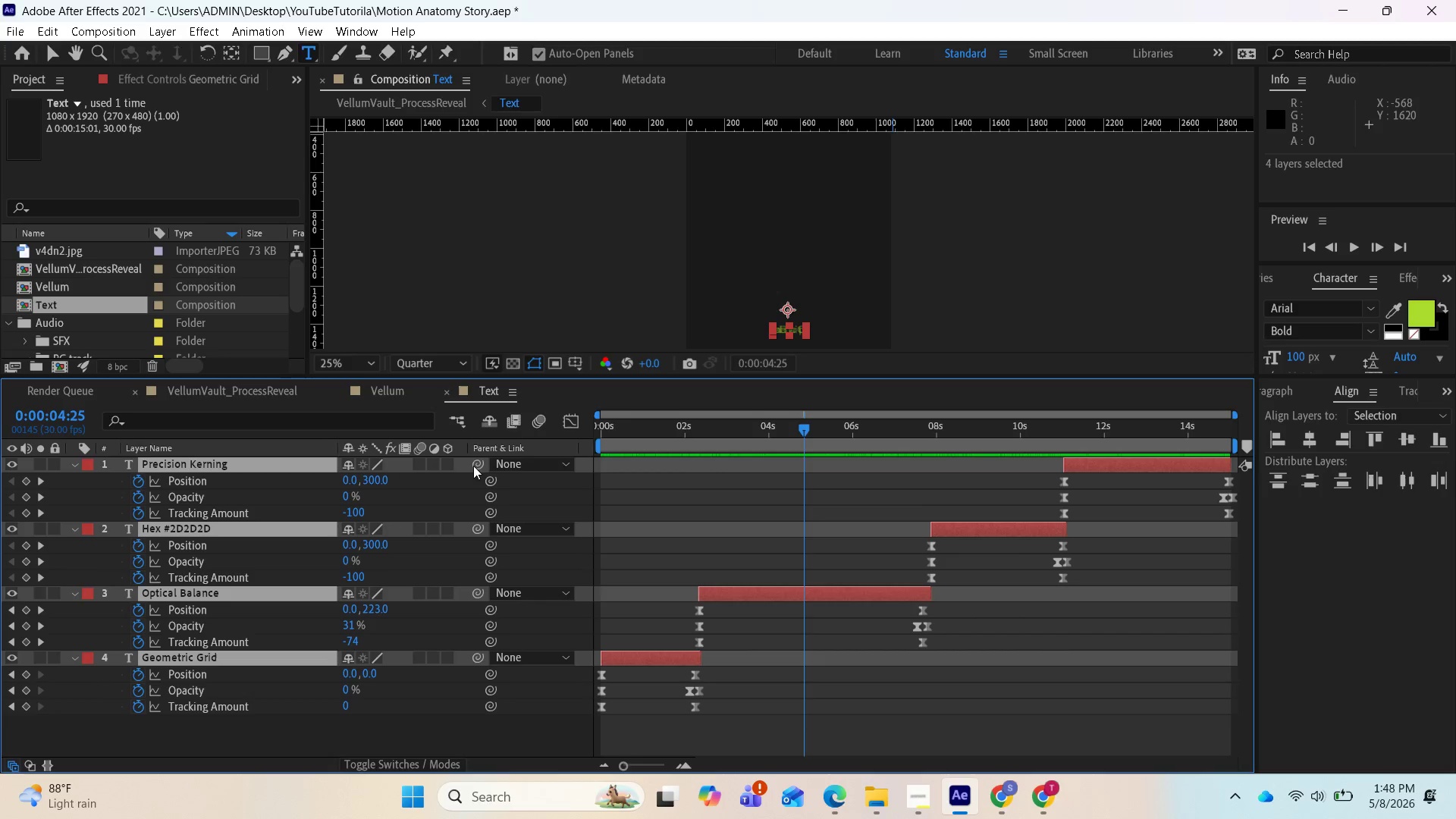 
wait(14.83)
 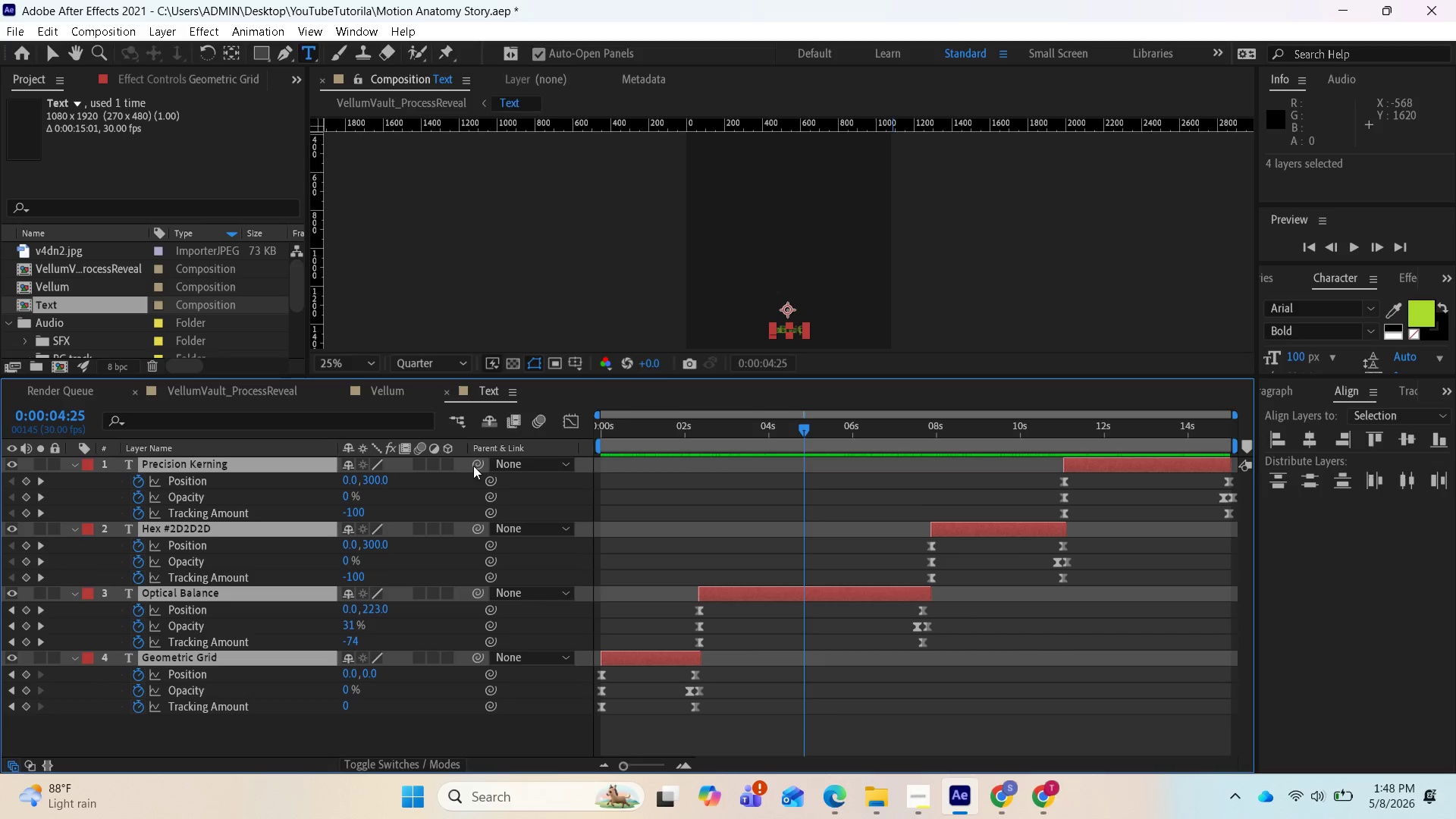 
left_click([924, 809])